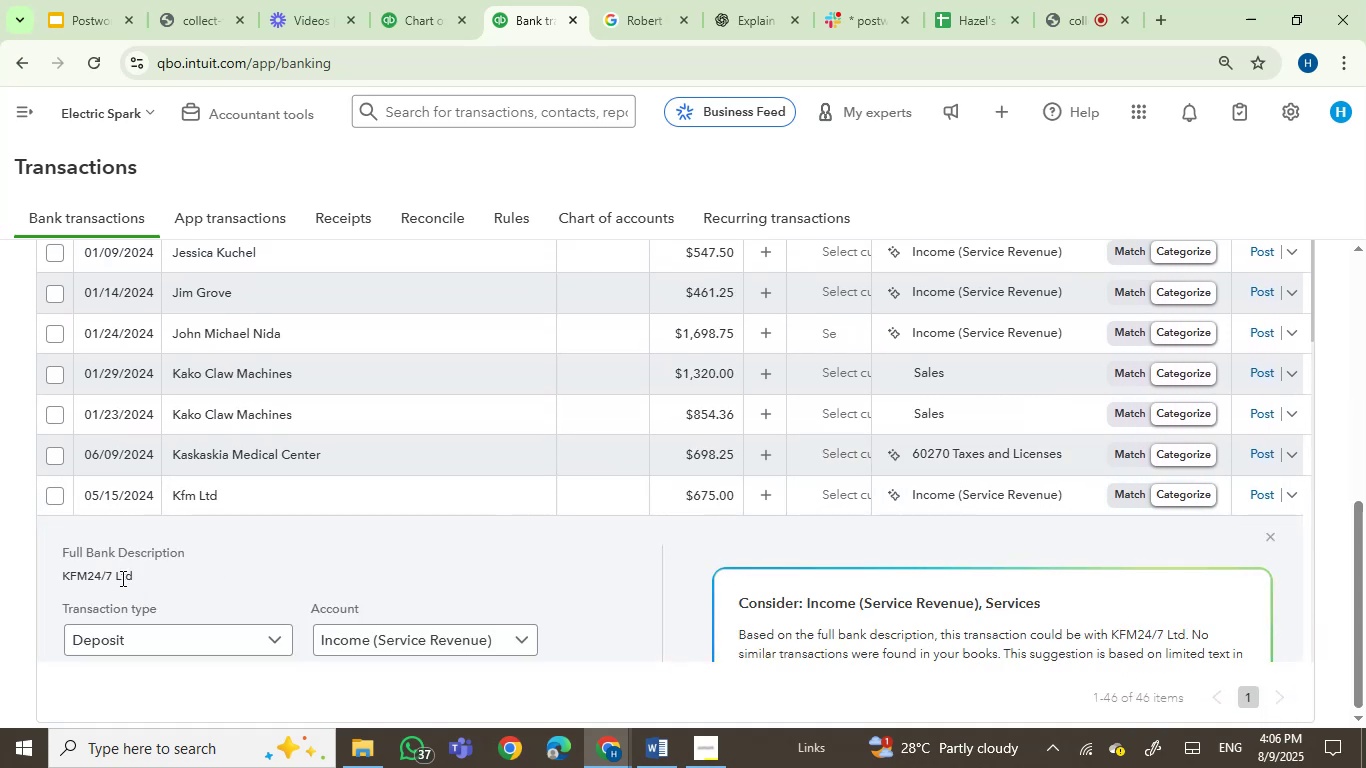 
left_click_drag(start_coordinate=[135, 575], to_coordinate=[51, 563])
 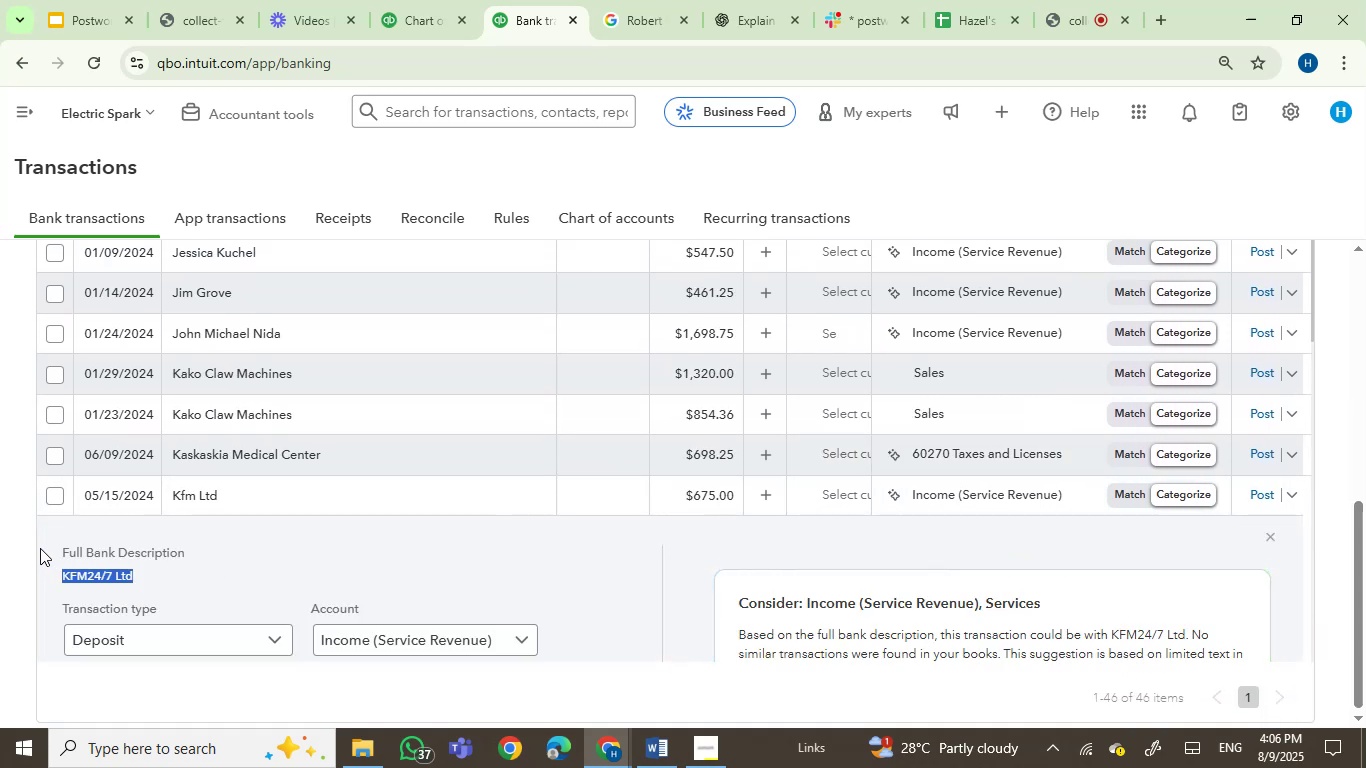 
key(Control+C)
 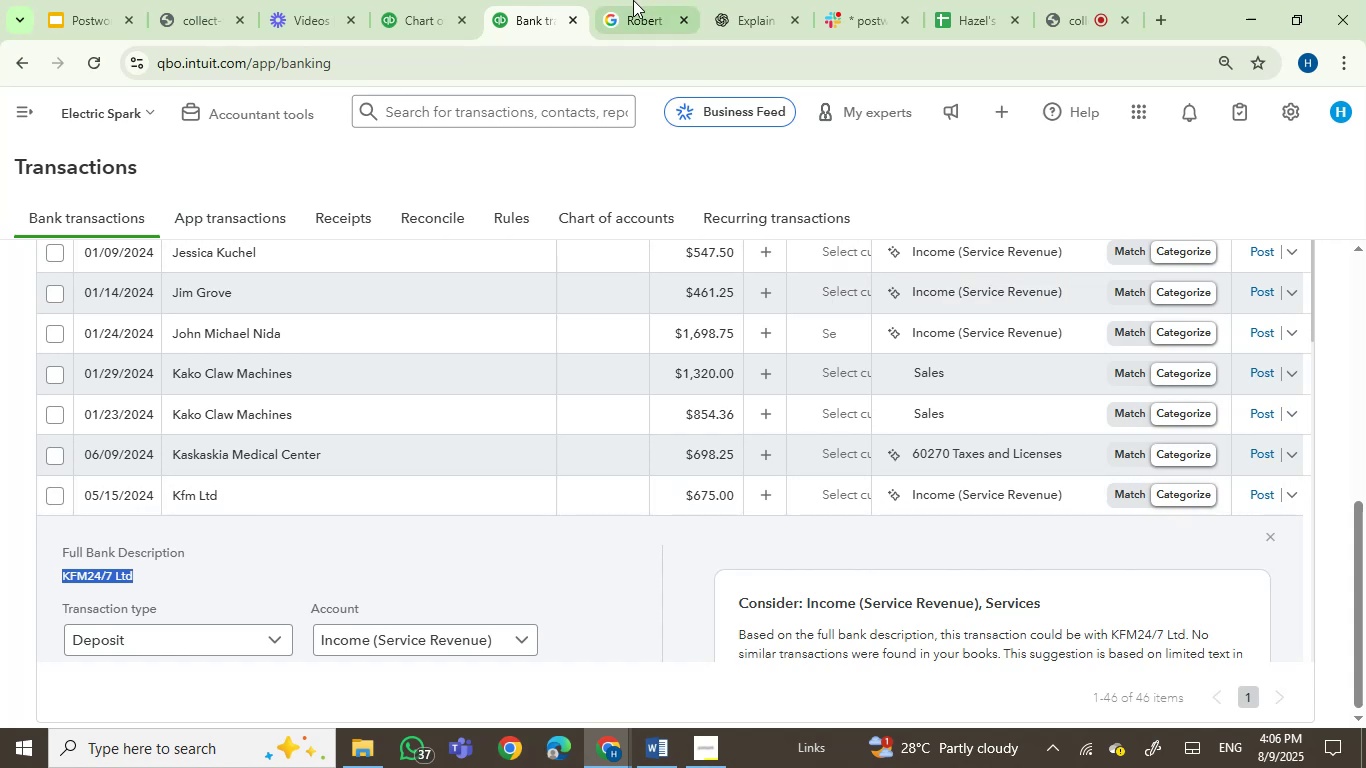 
left_click([636, 0])
 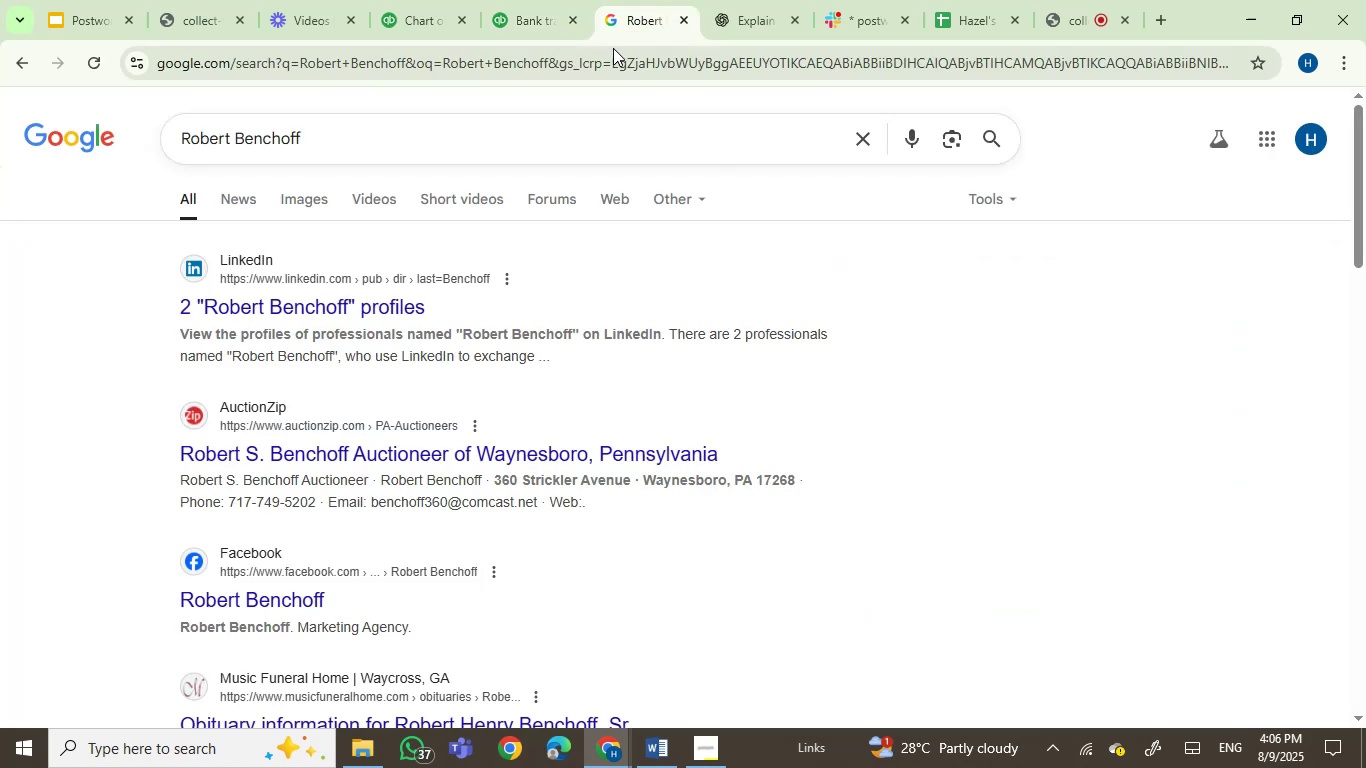 
left_click([612, 51])
 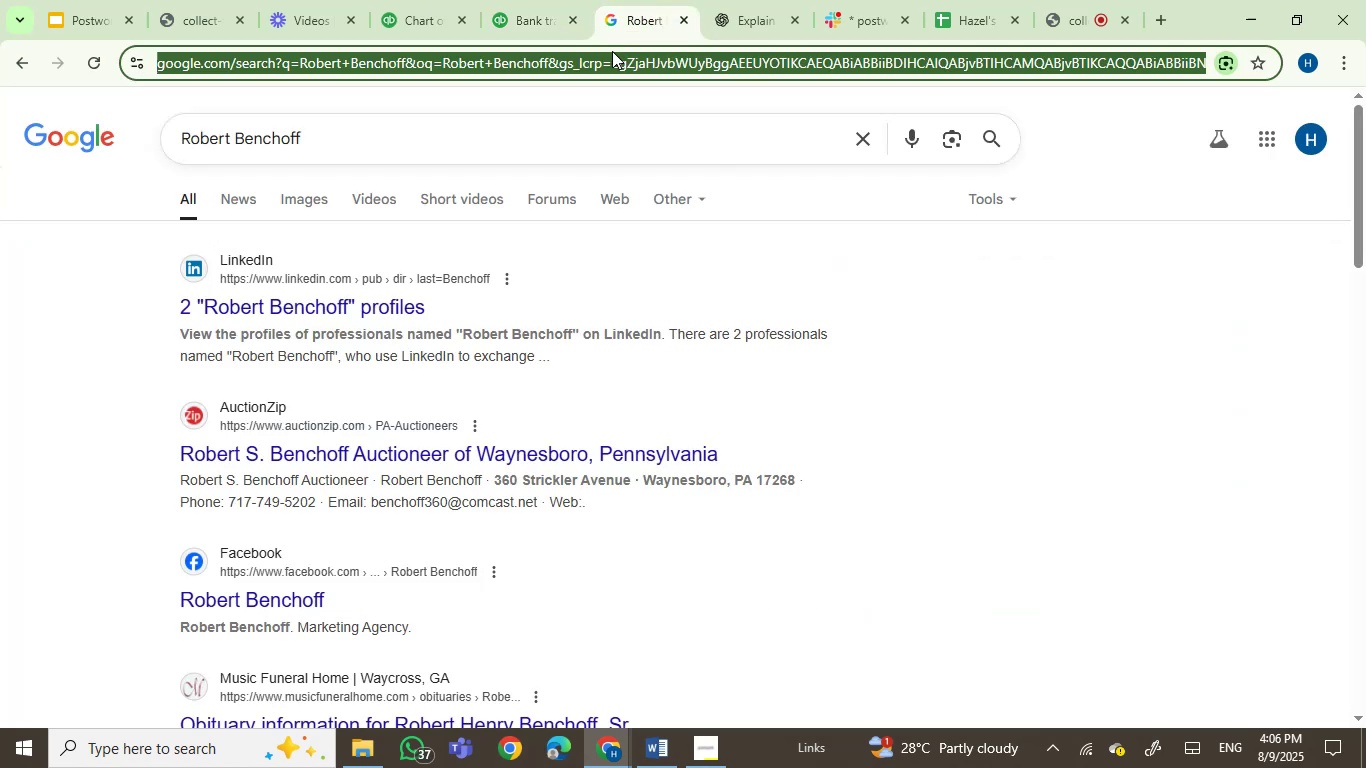 
key(Control+V)
 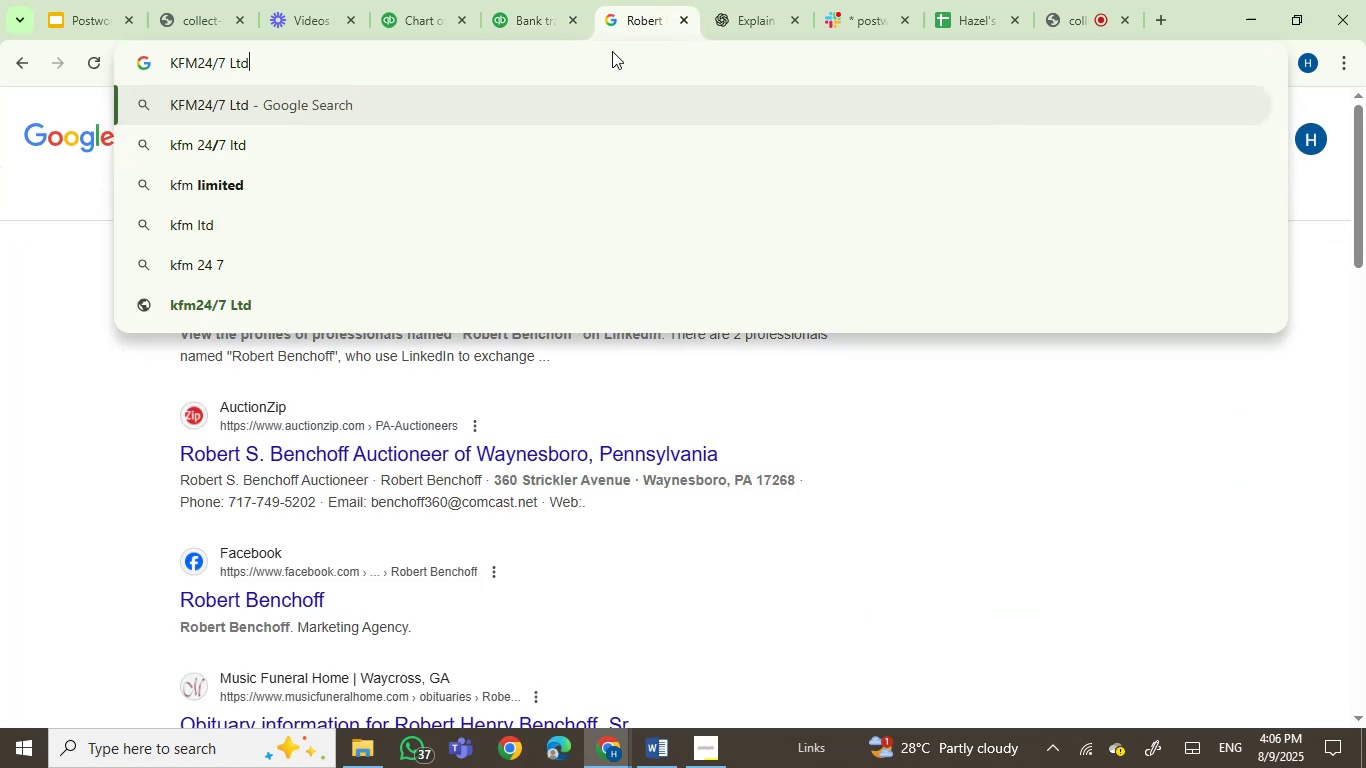 
key(Enter)
 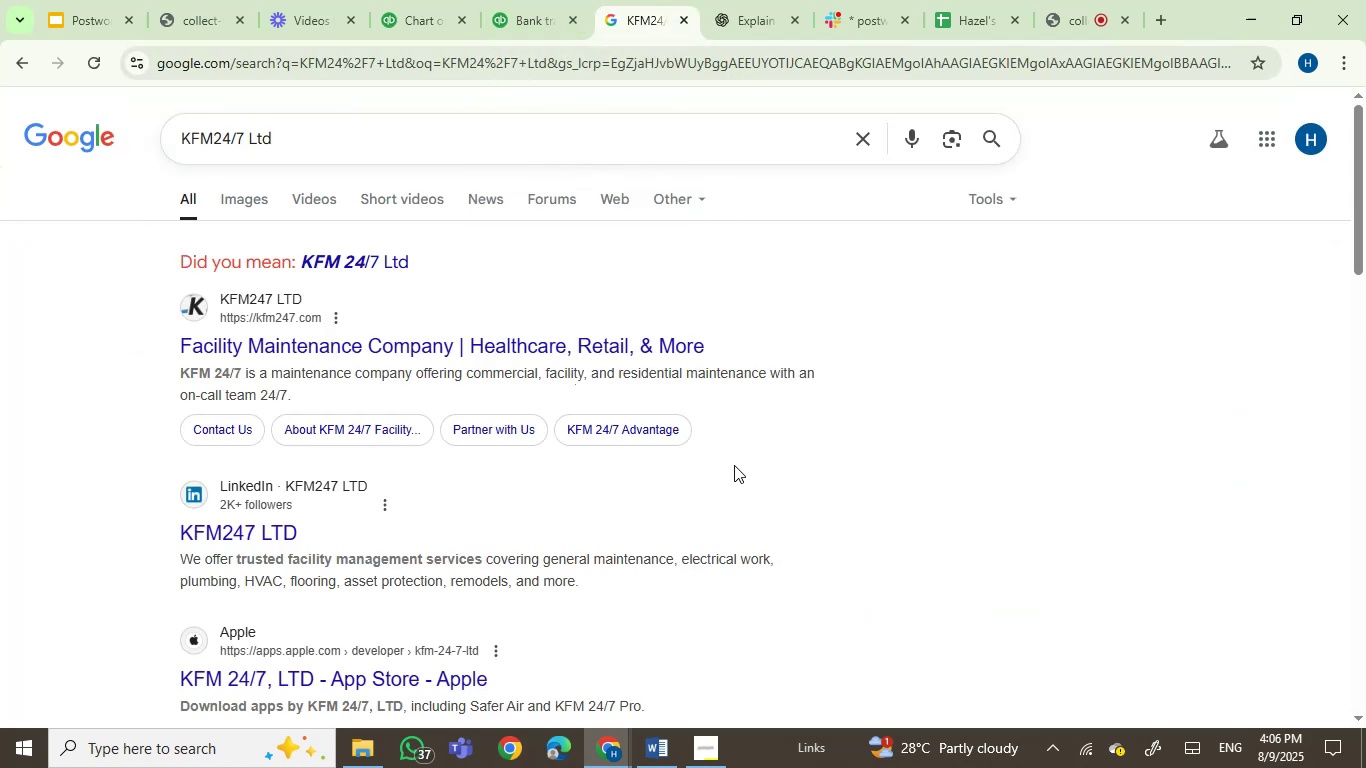 
wait(5.8)
 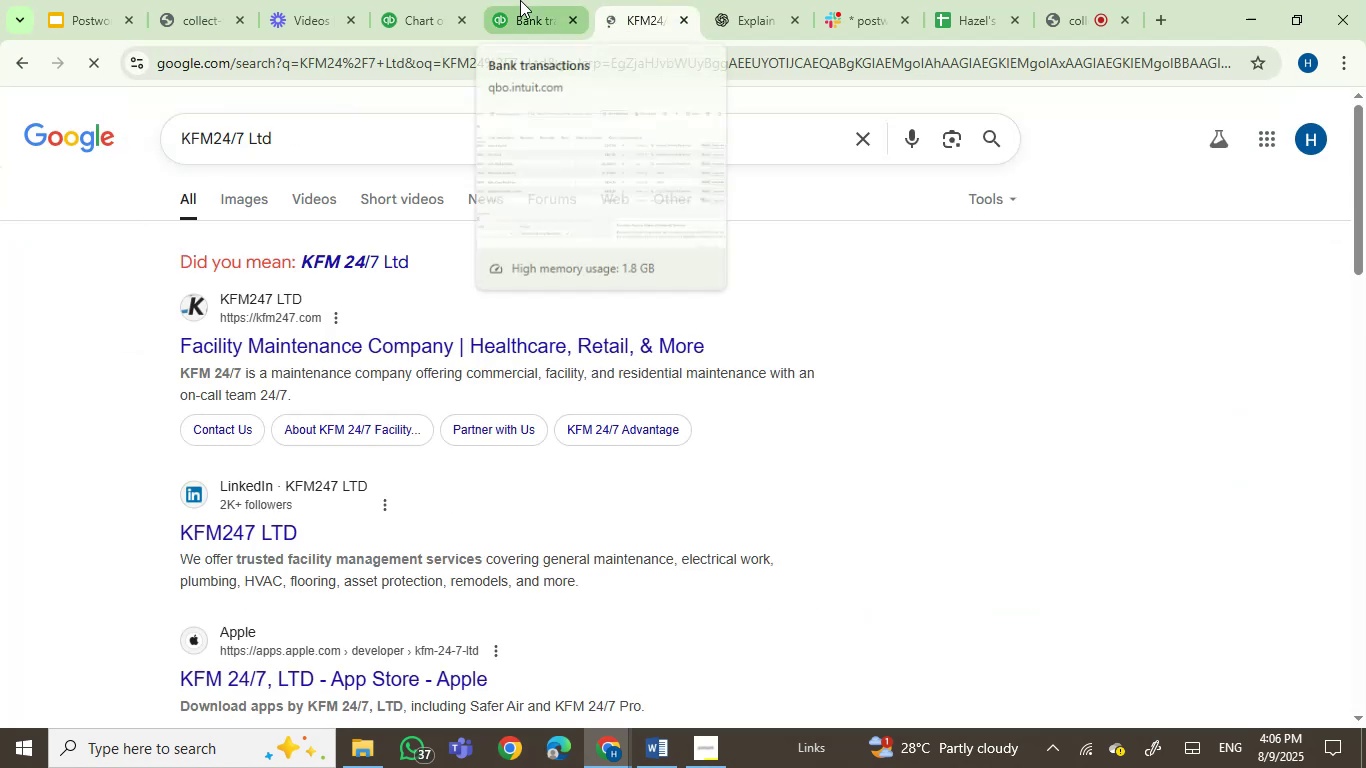 
left_click([507, 0])
 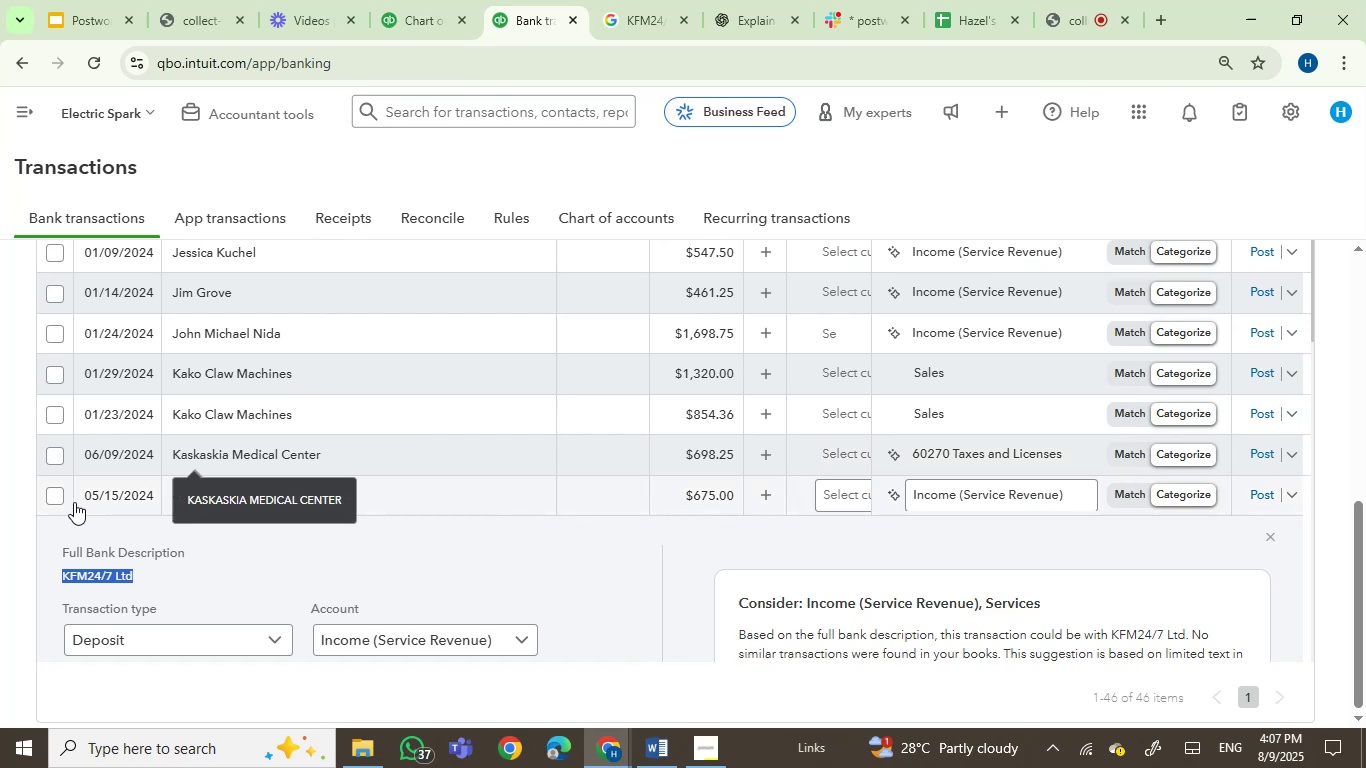 
left_click([45, 493])
 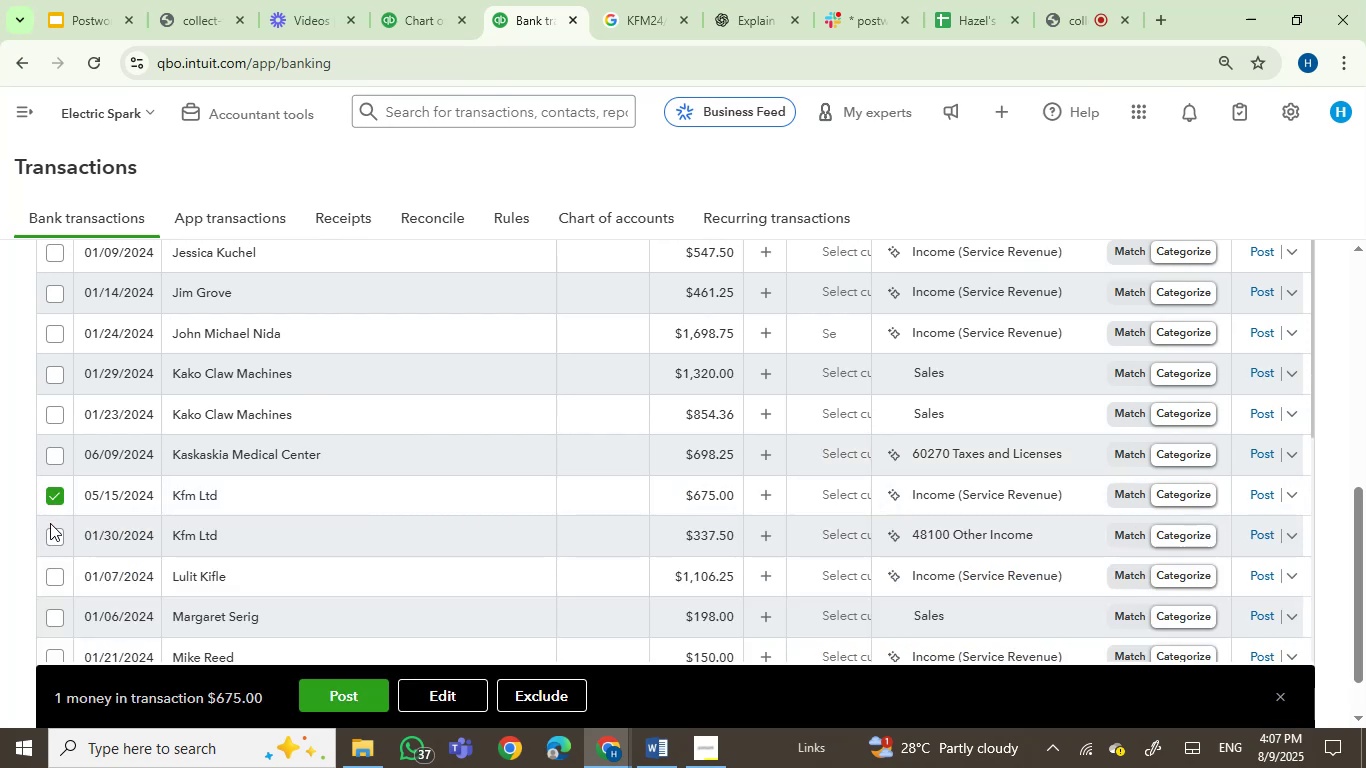 
left_click([53, 535])
 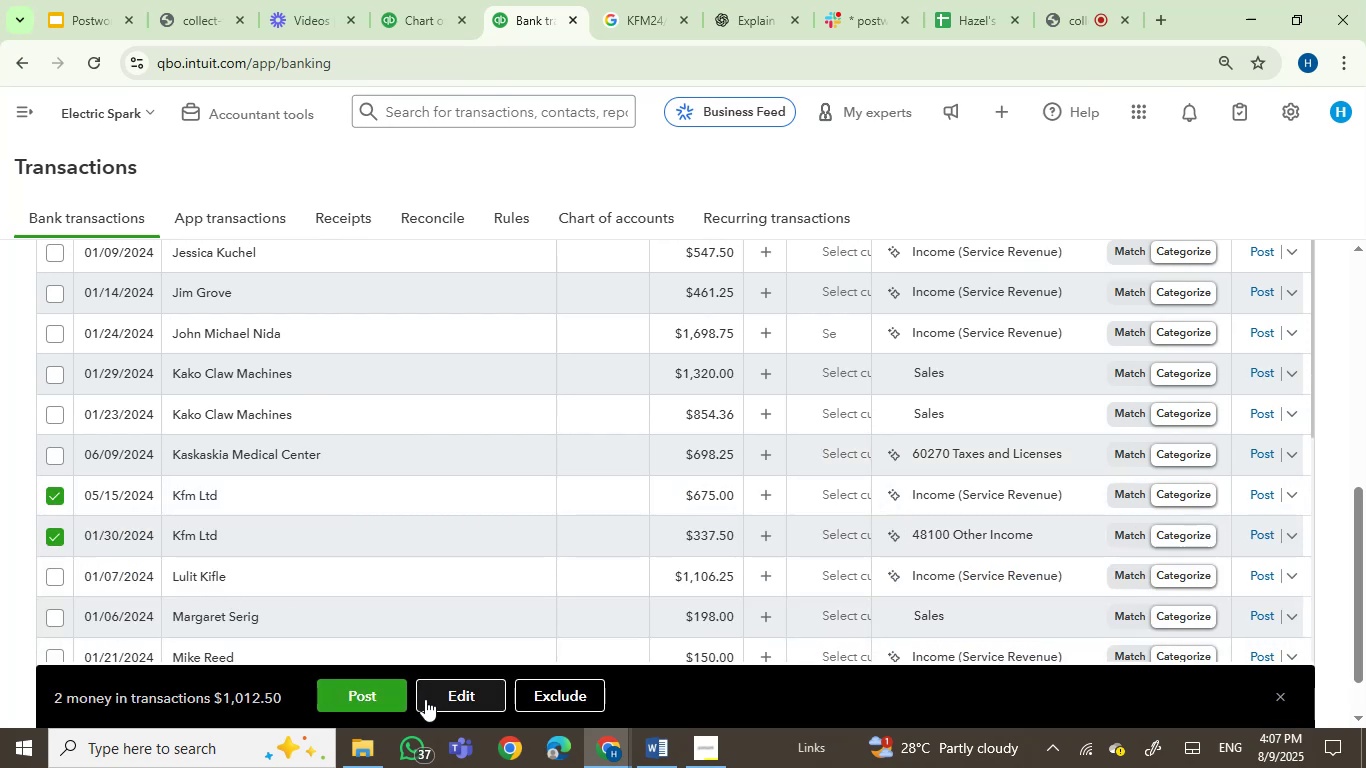 
left_click([452, 693])
 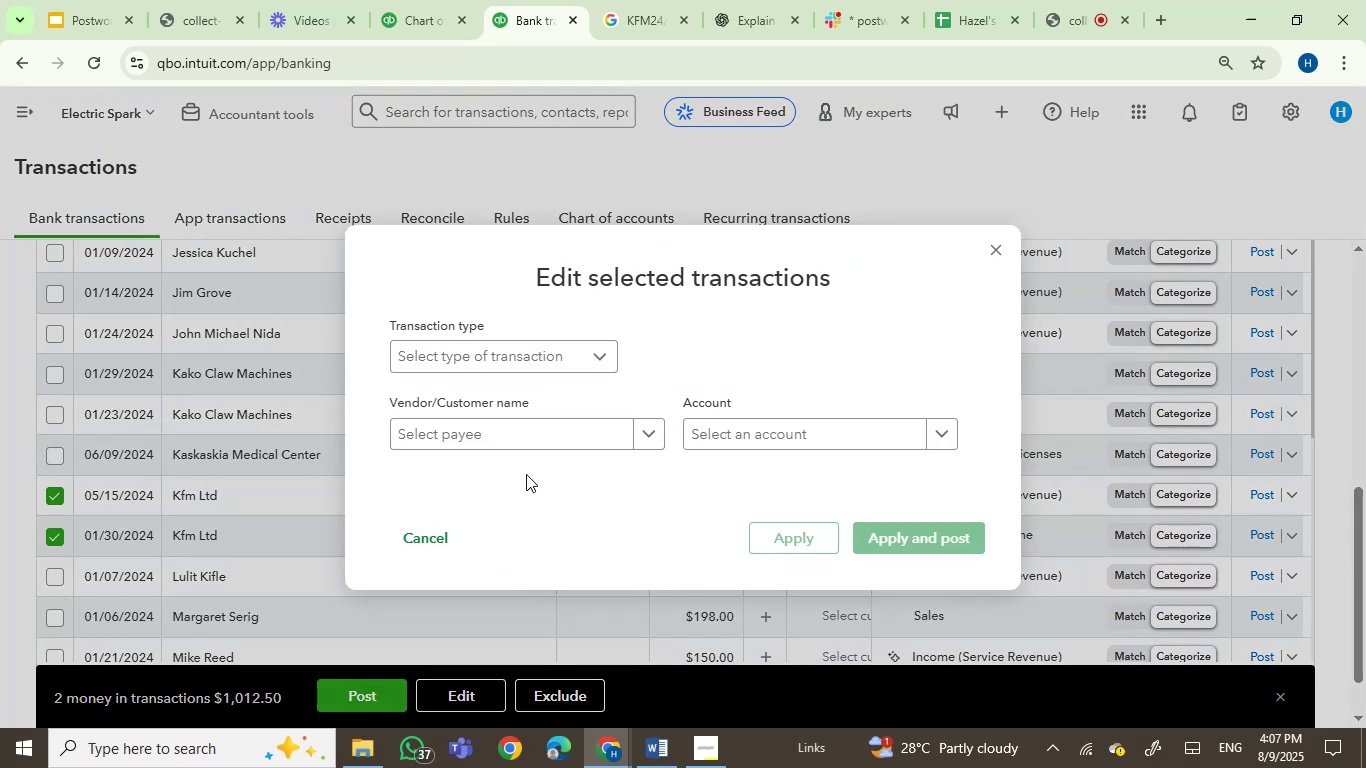 
left_click([527, 442])
 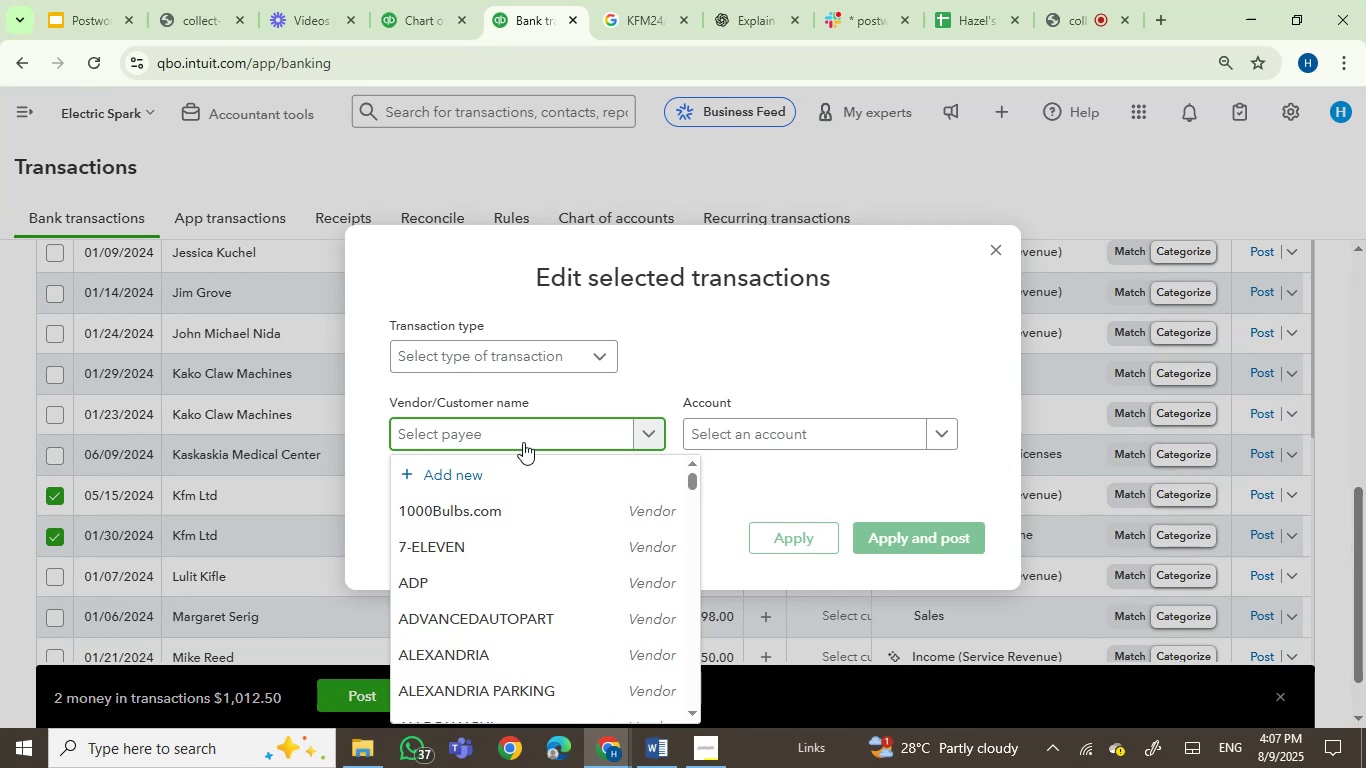 
type(kf)
key(Backspace)
key(Backspace)
key(Backspace)
 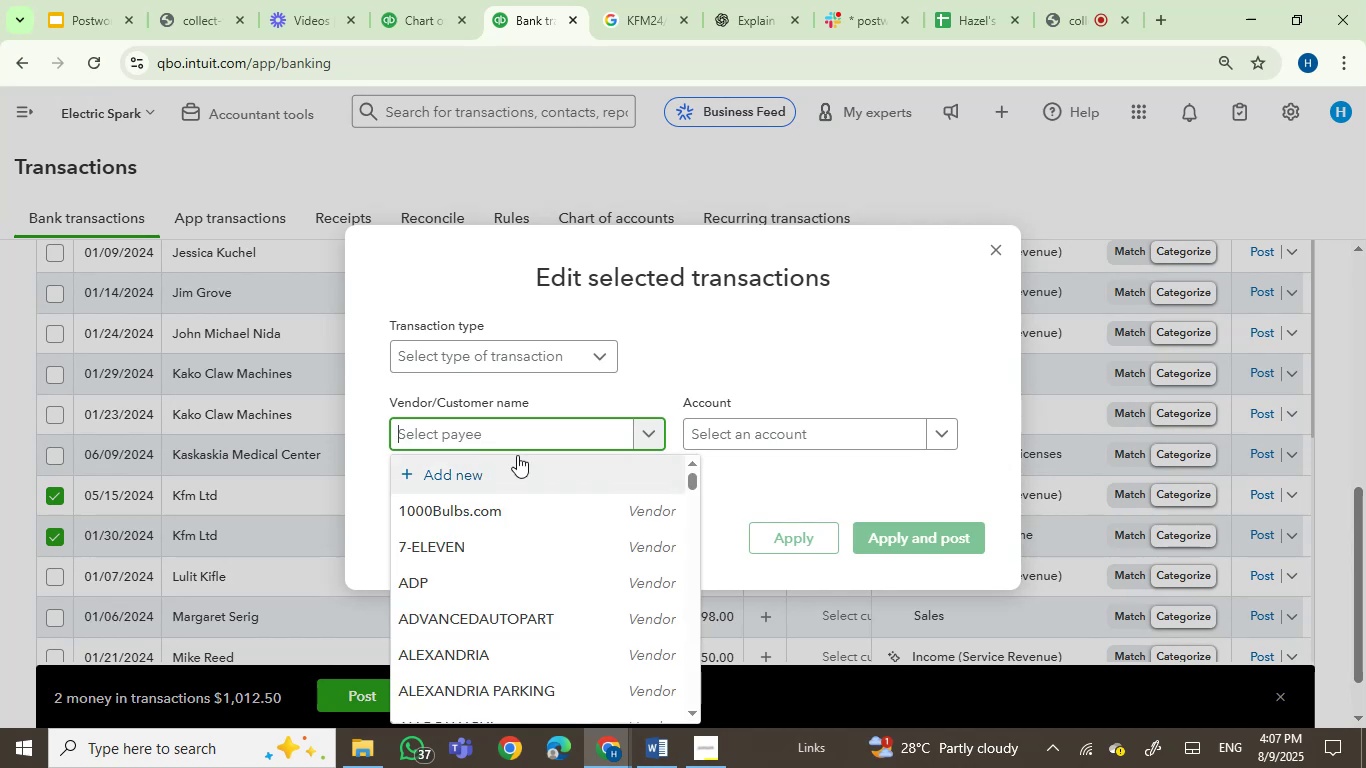 
left_click([779, 438])
 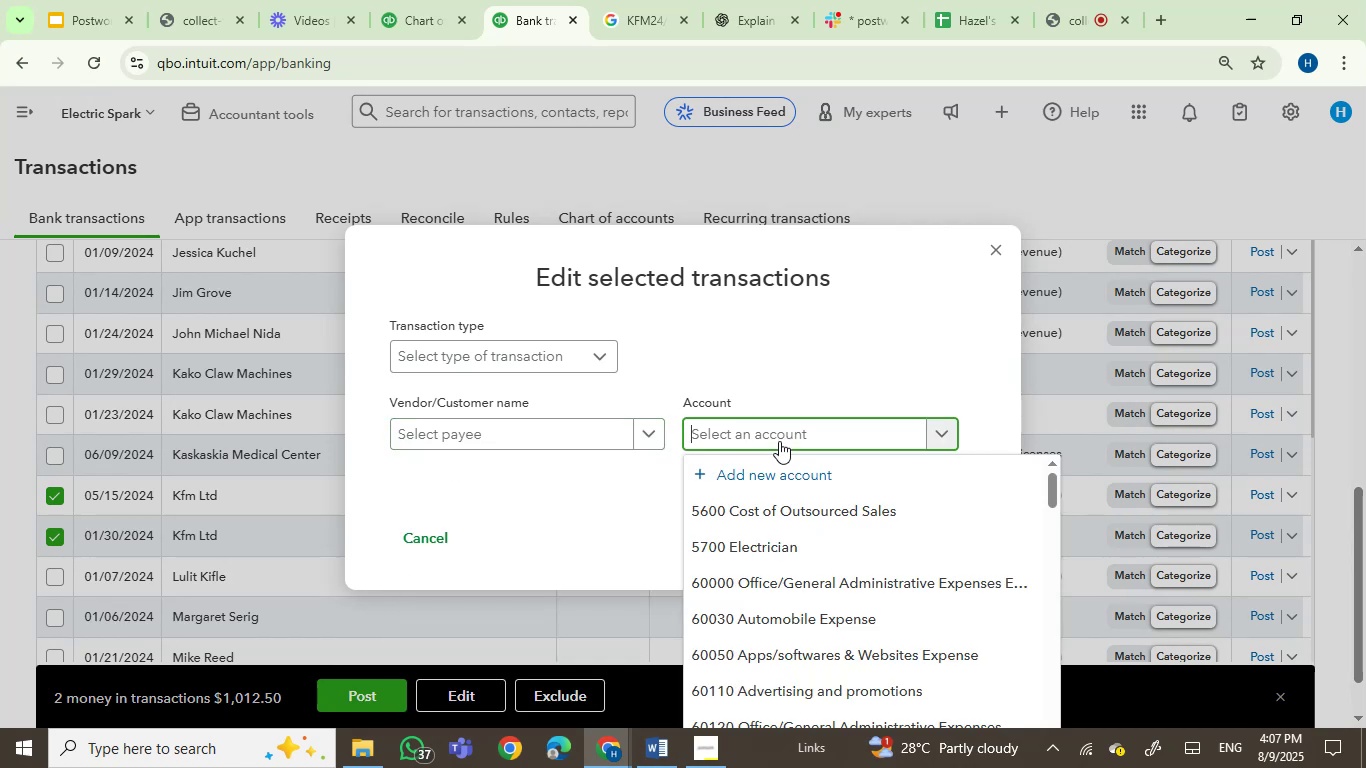 
type(energ)
 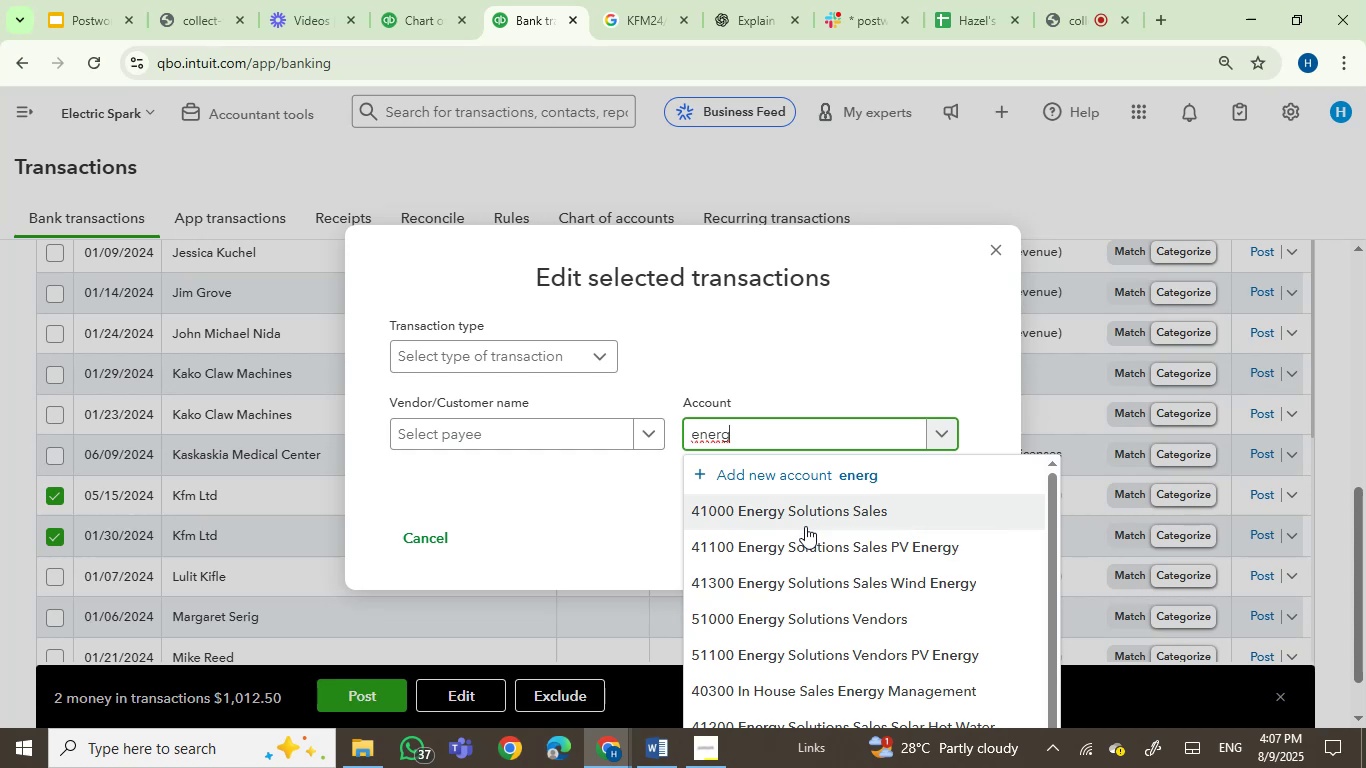 
left_click([797, 511])
 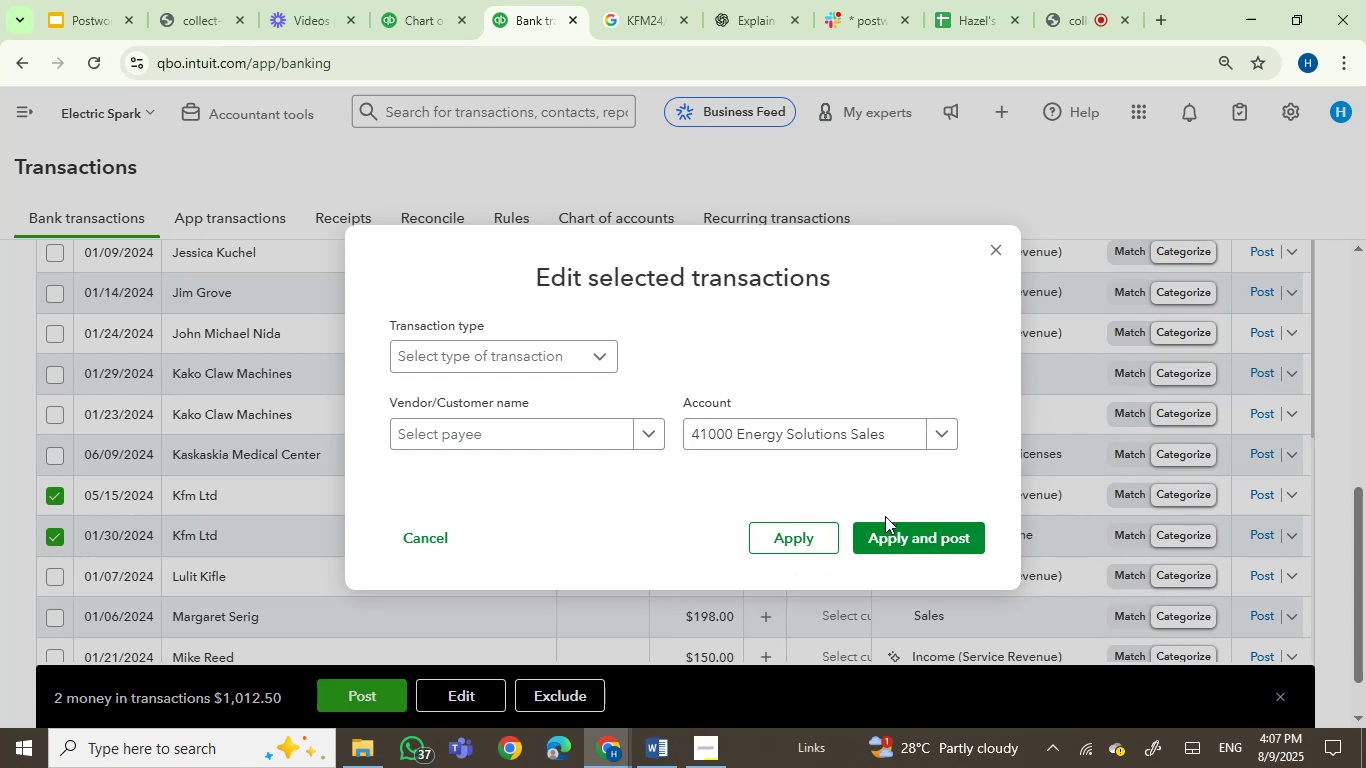 
left_click([882, 541])
 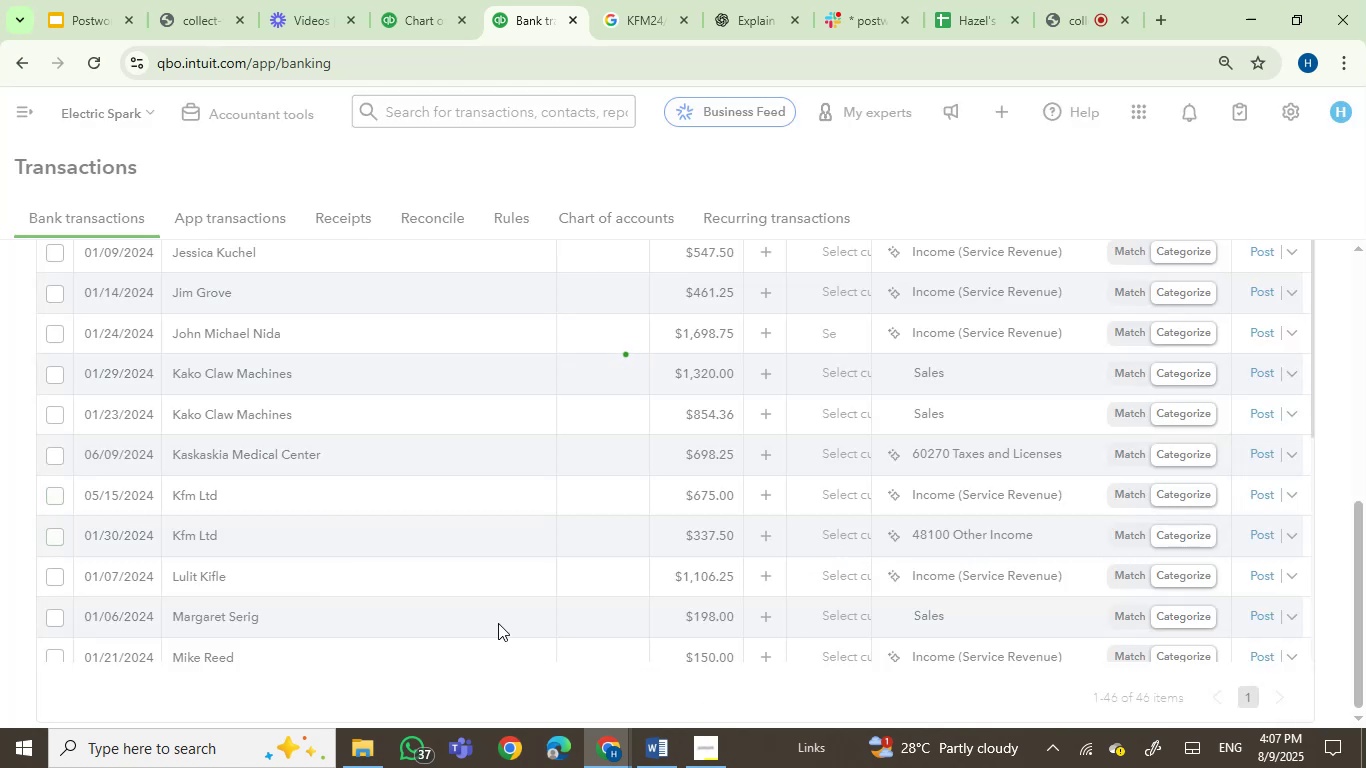 
left_click([662, 765])
 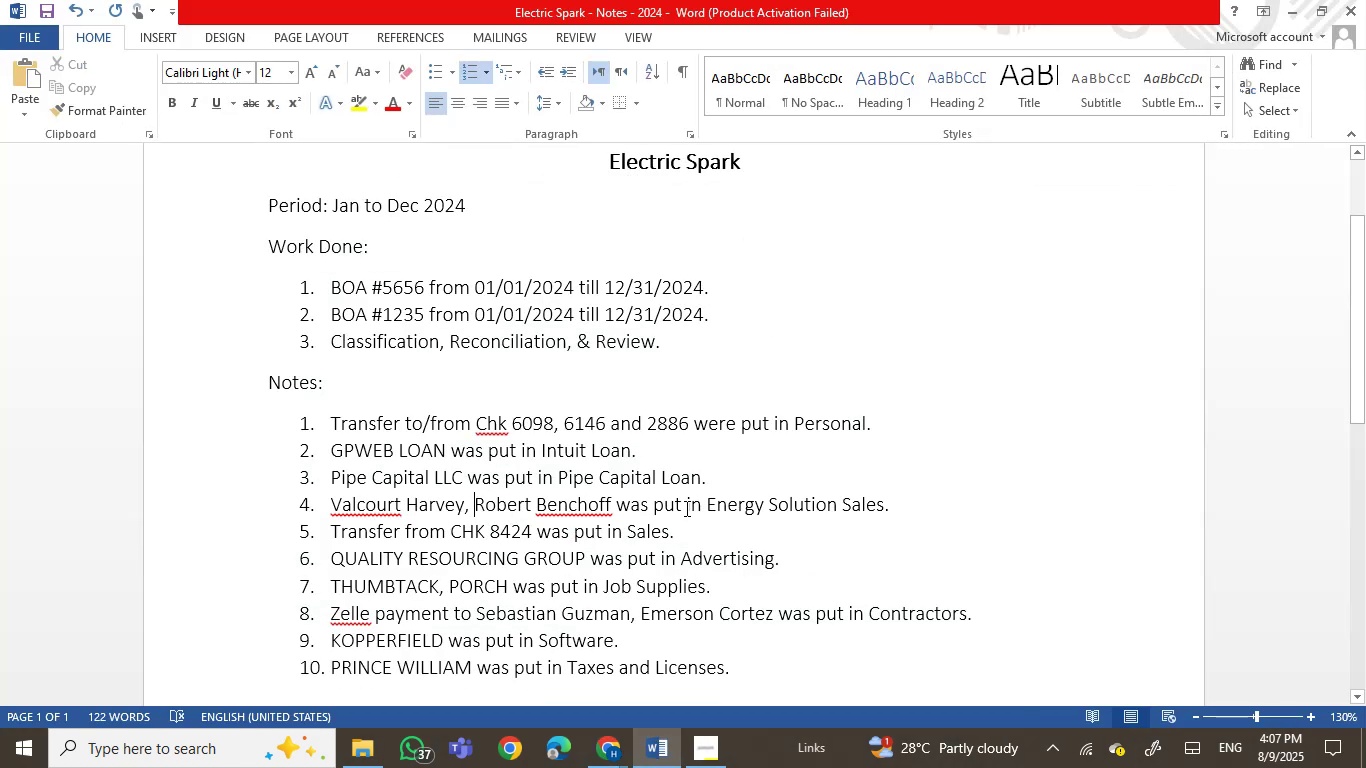 
left_click([606, 501])
 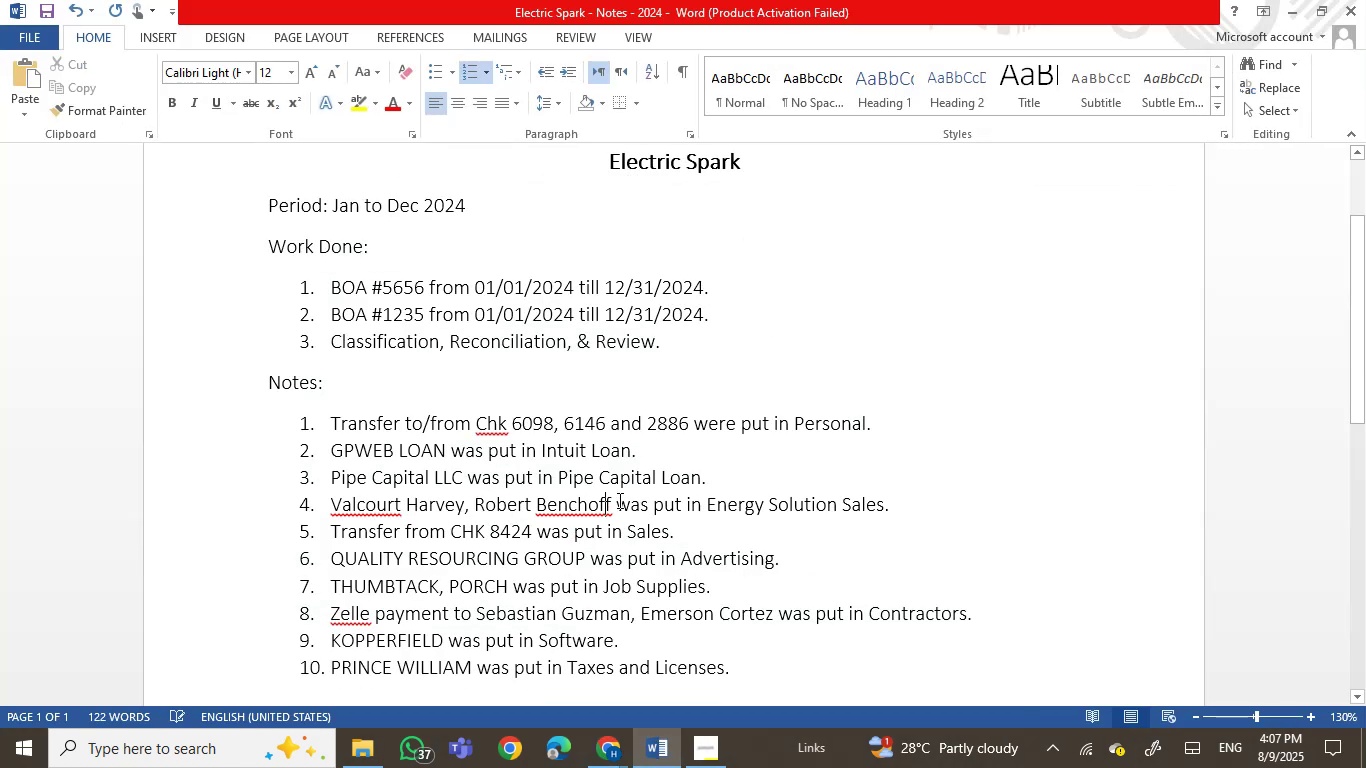 
double_click([618, 500])
 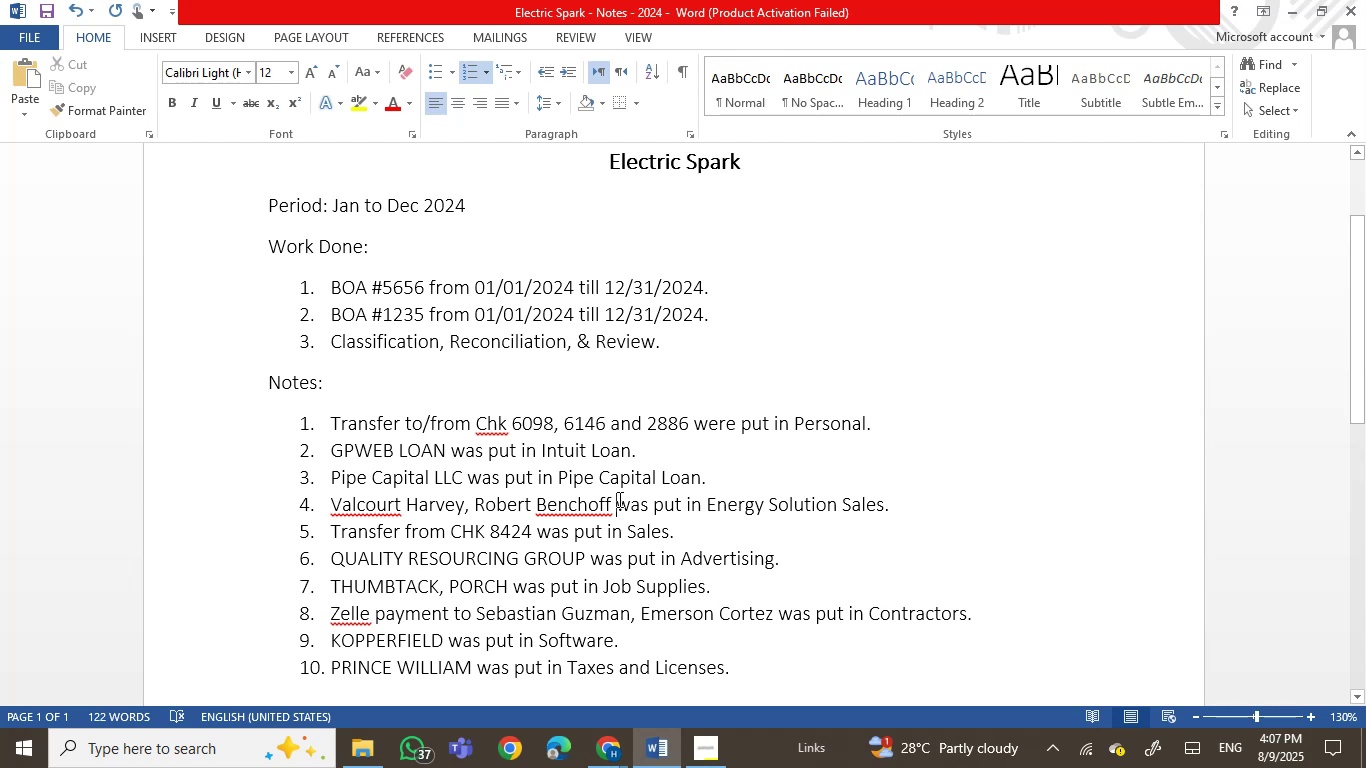 
key(ArrowLeft)
 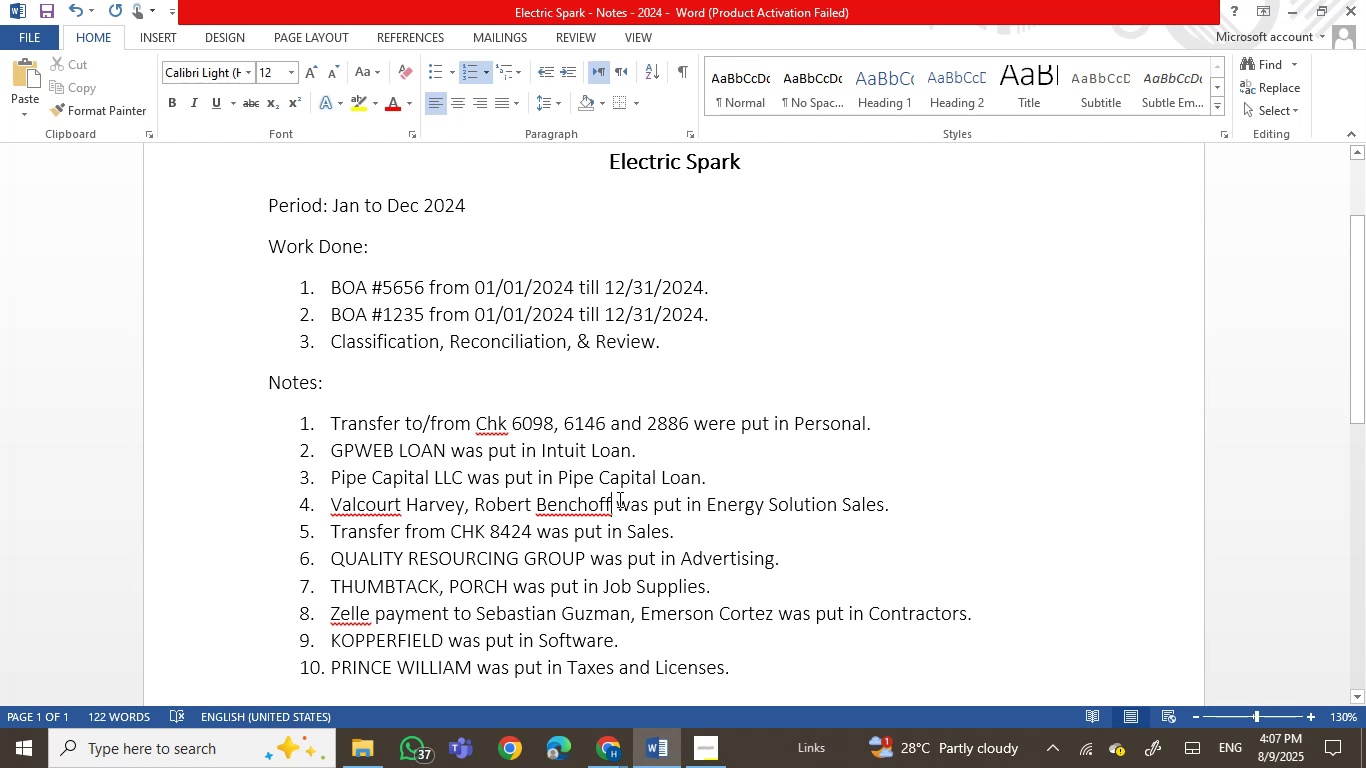 
key(Comma)
 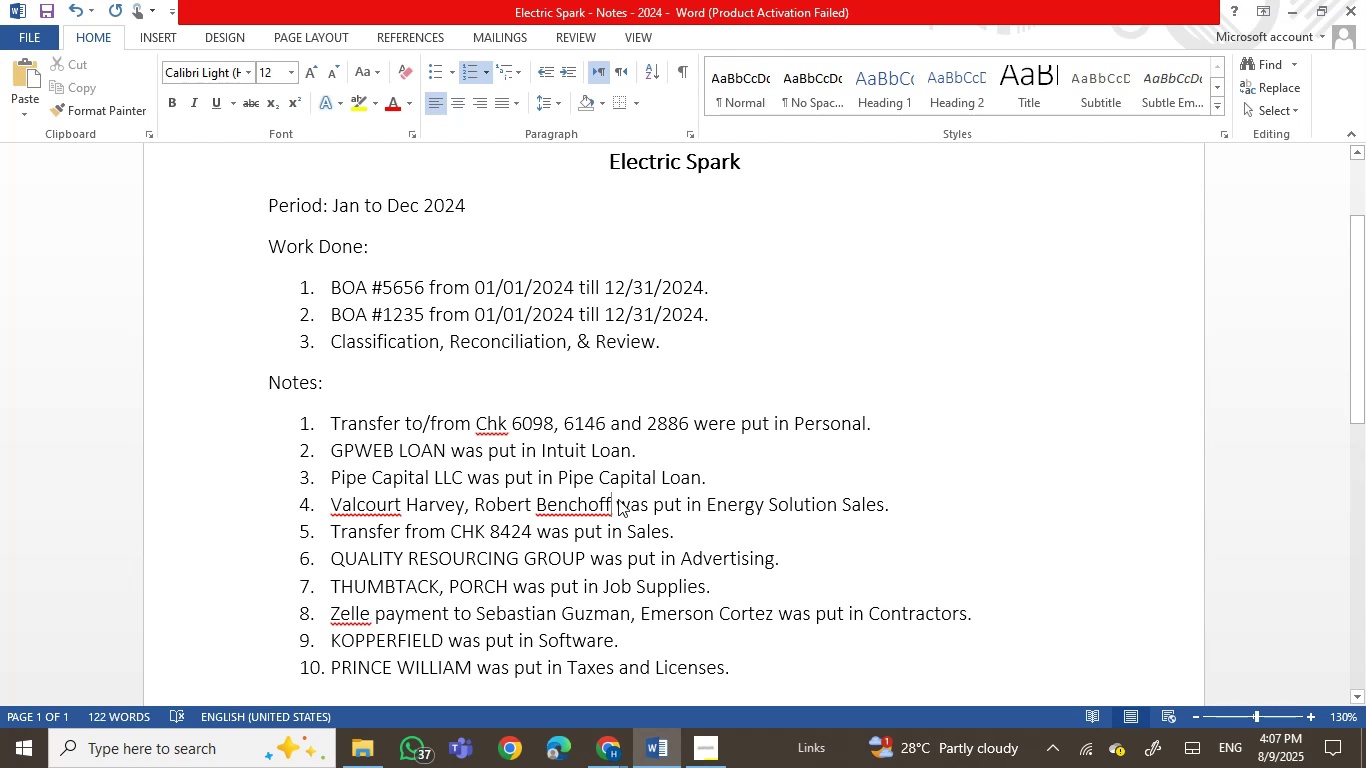 
key(Space)
 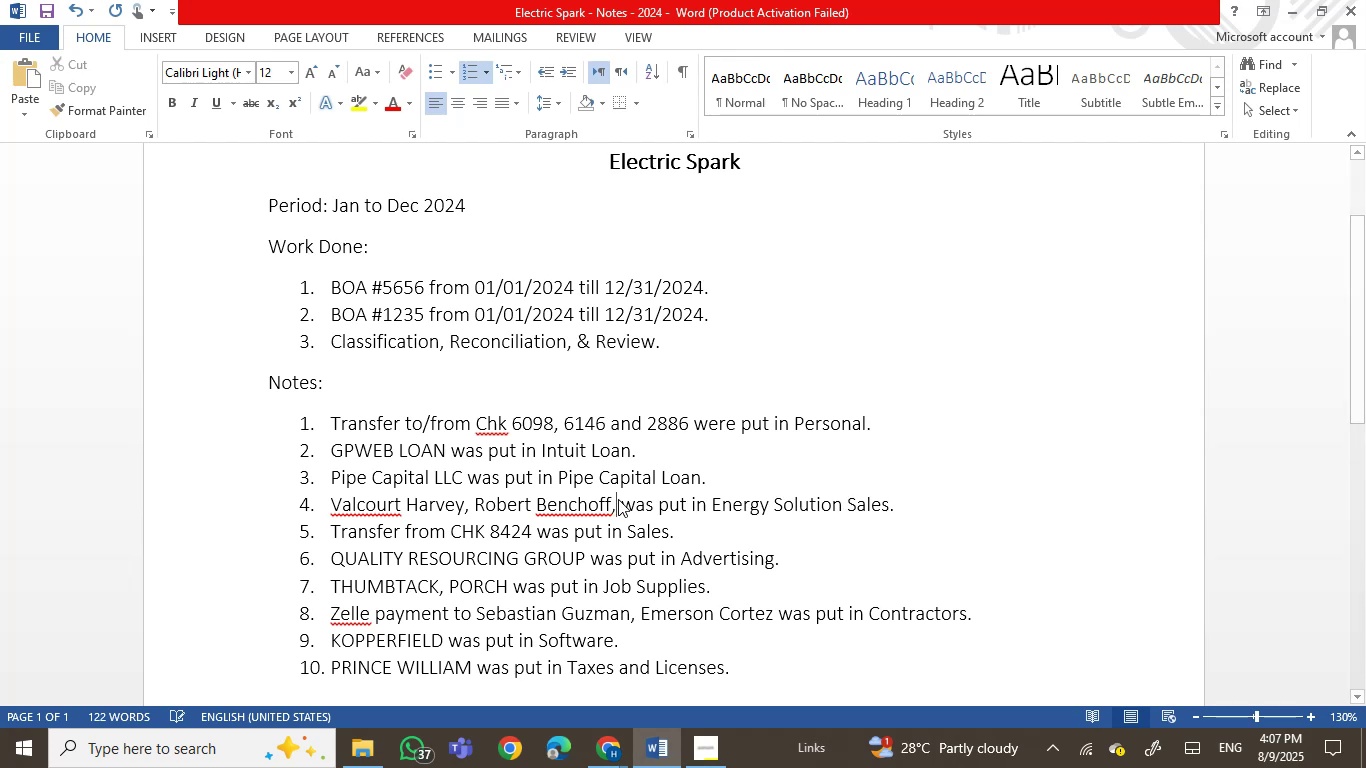 
key(Control+V)
 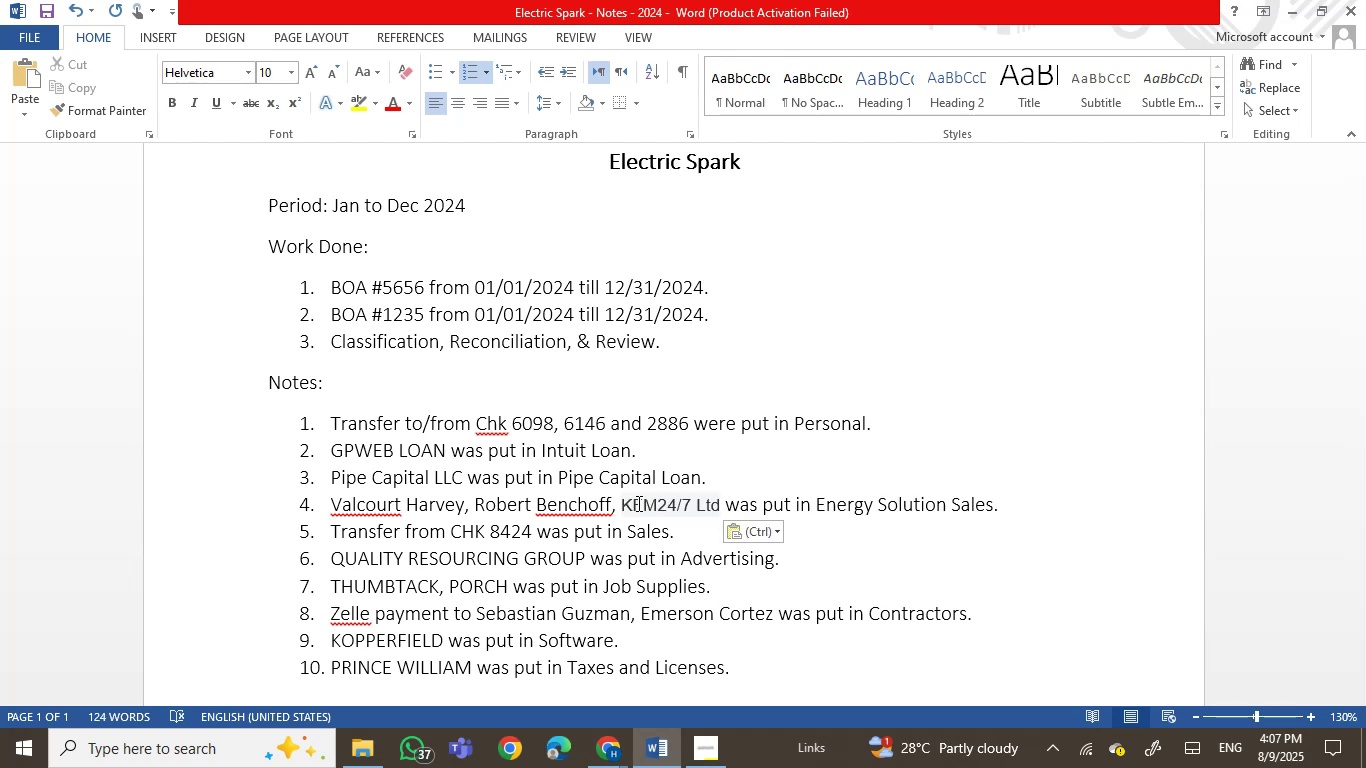 
key(Control+Z)
 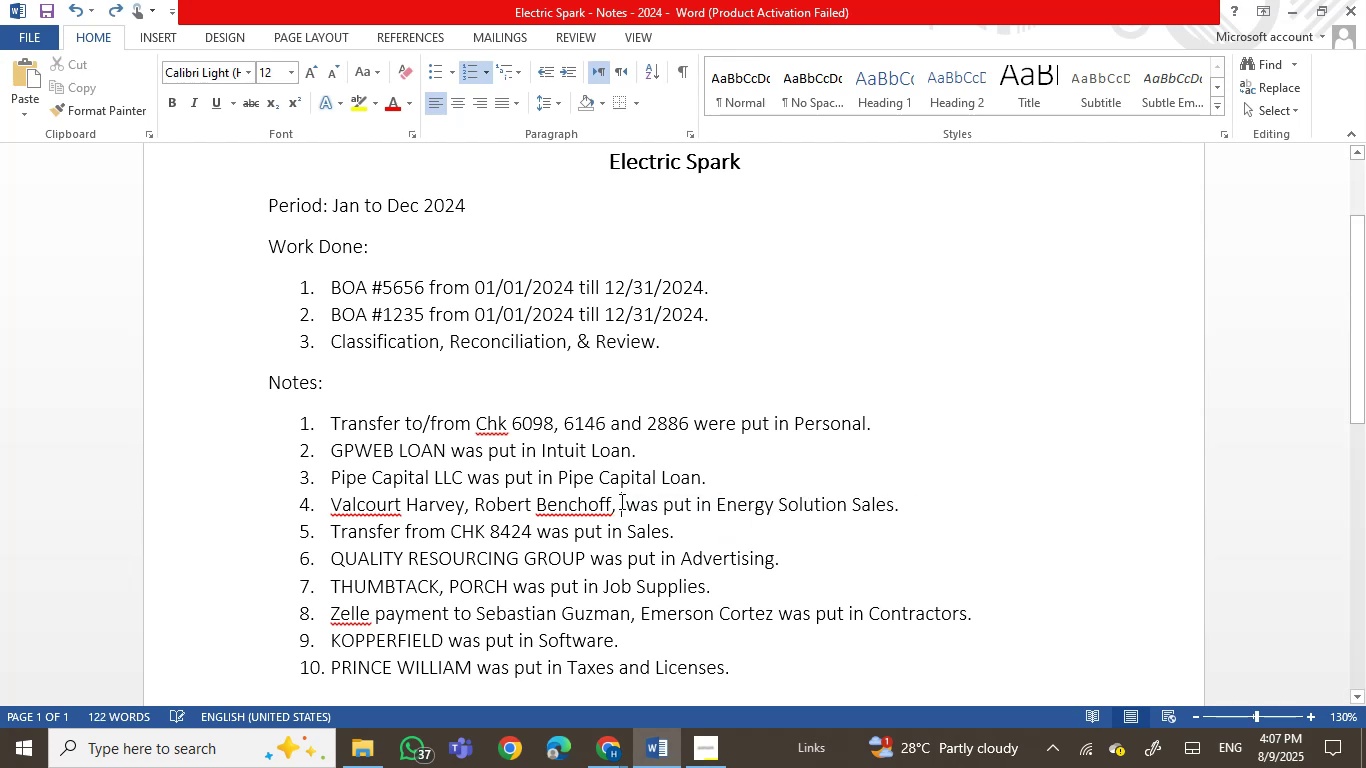 
right_click([622, 503])
 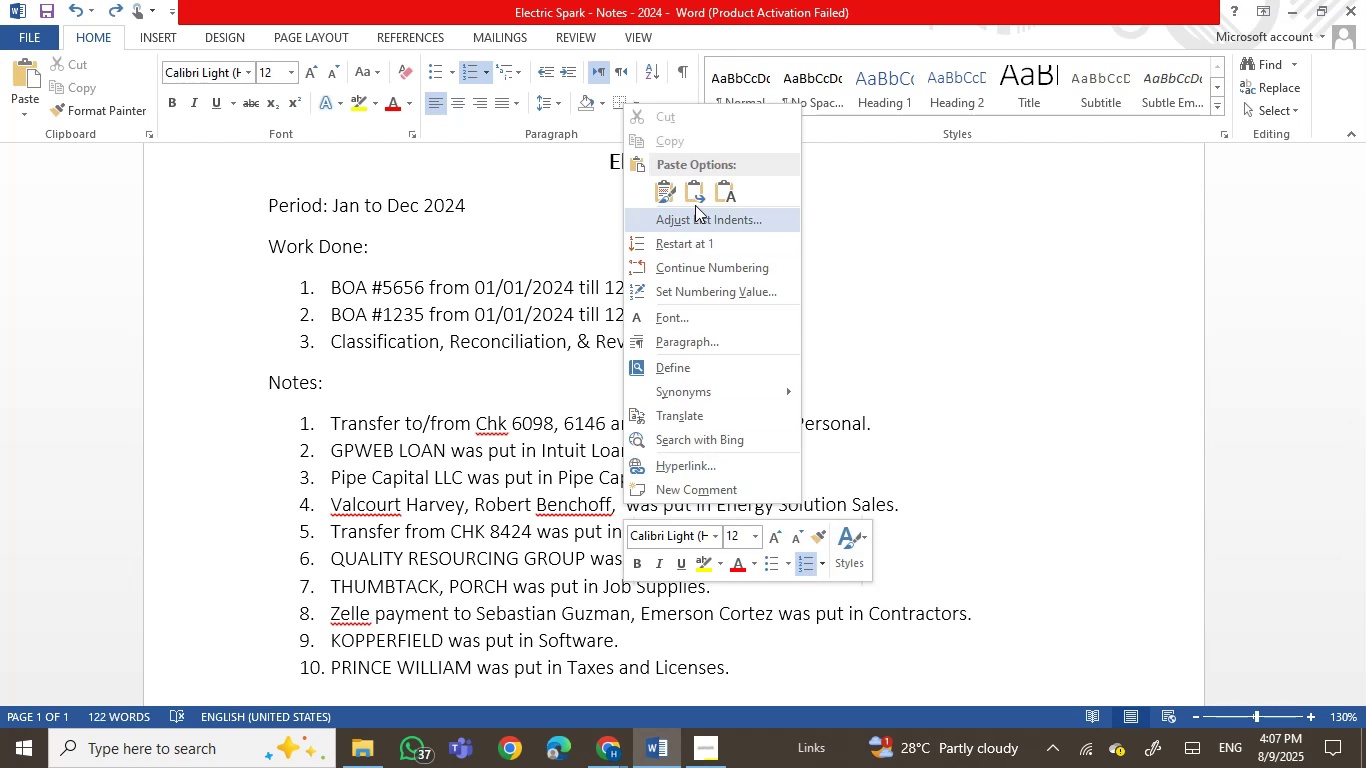 
left_click([734, 188])
 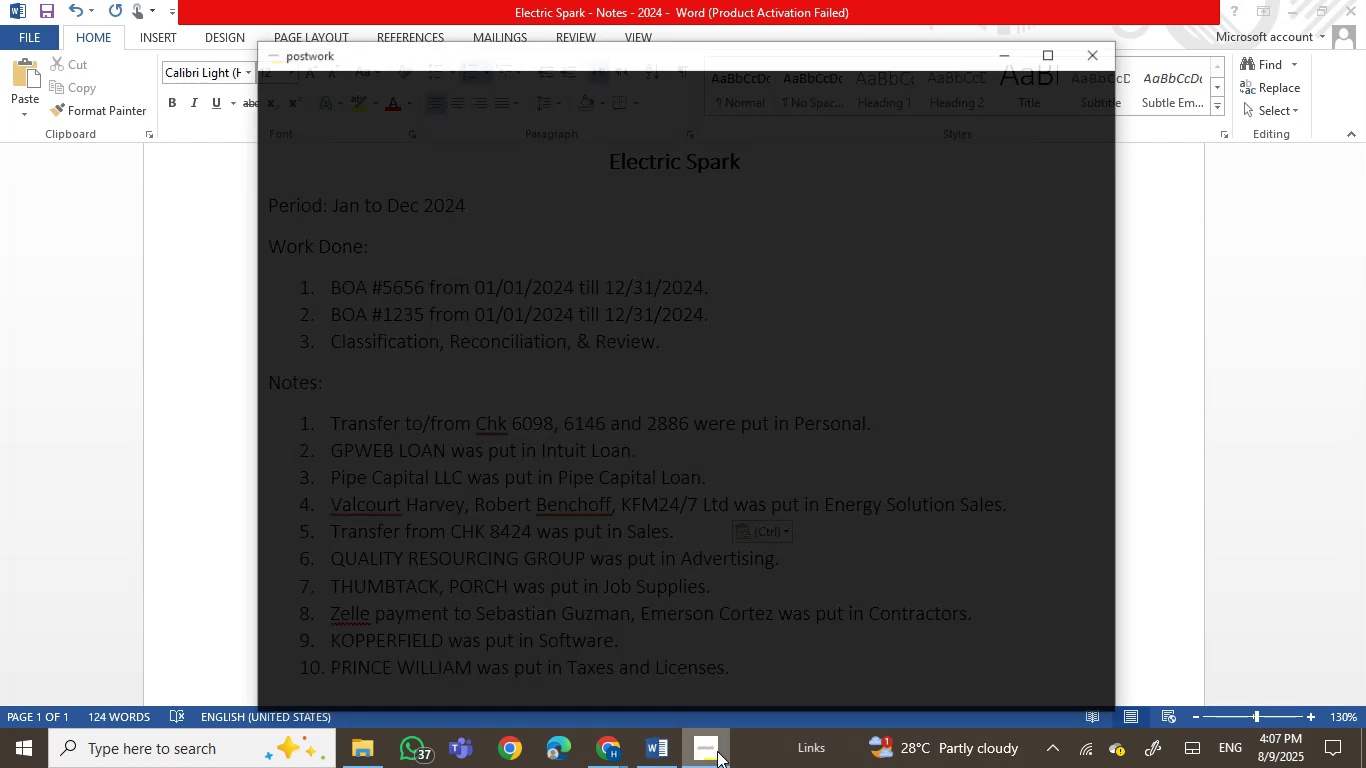 
left_click([717, 751])
 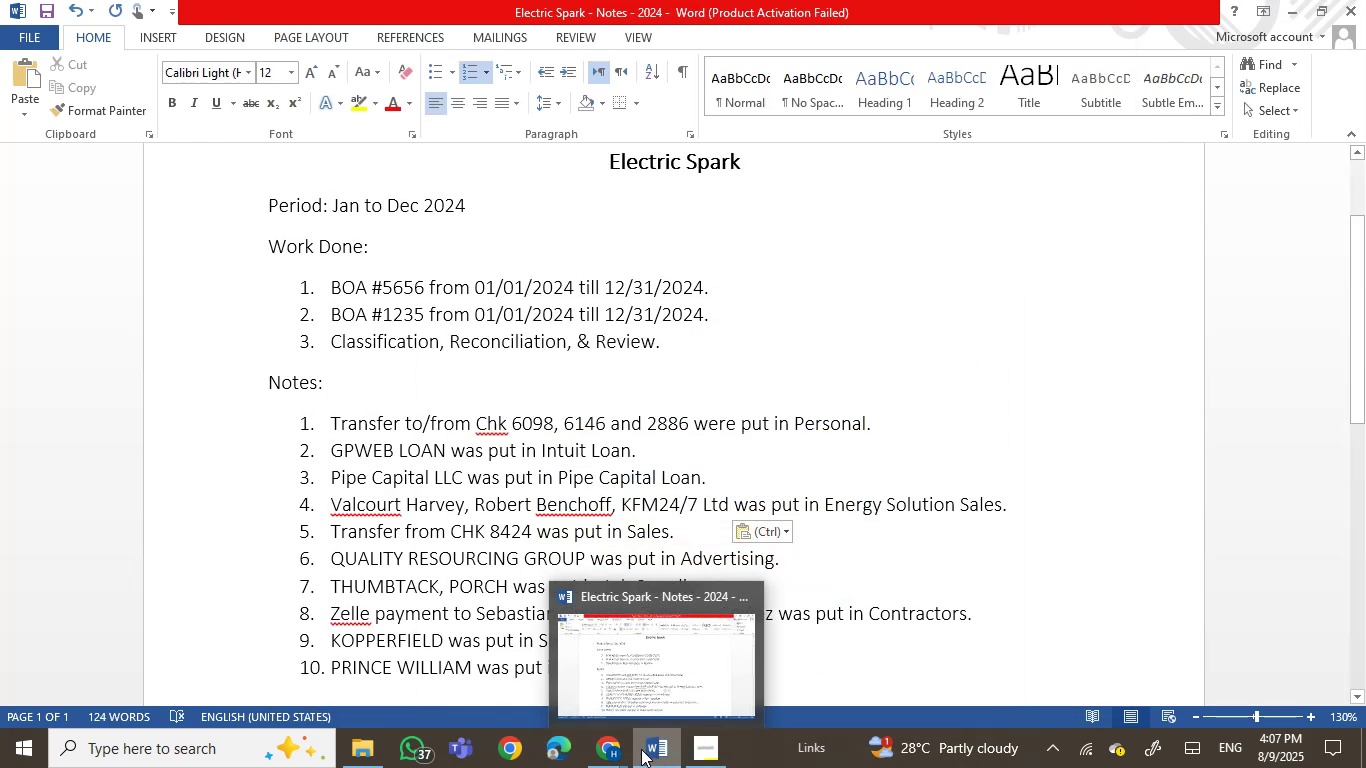 
left_click([623, 751])
 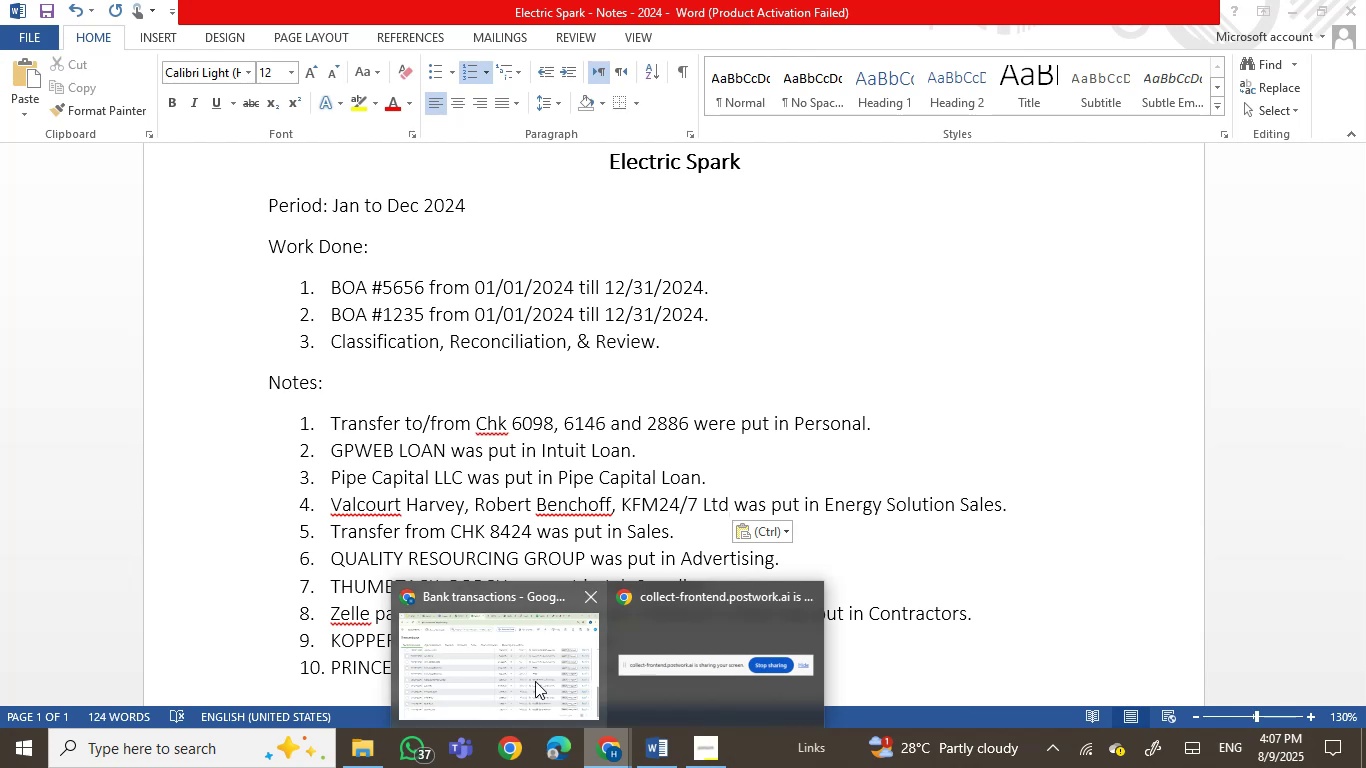 
left_click([533, 679])
 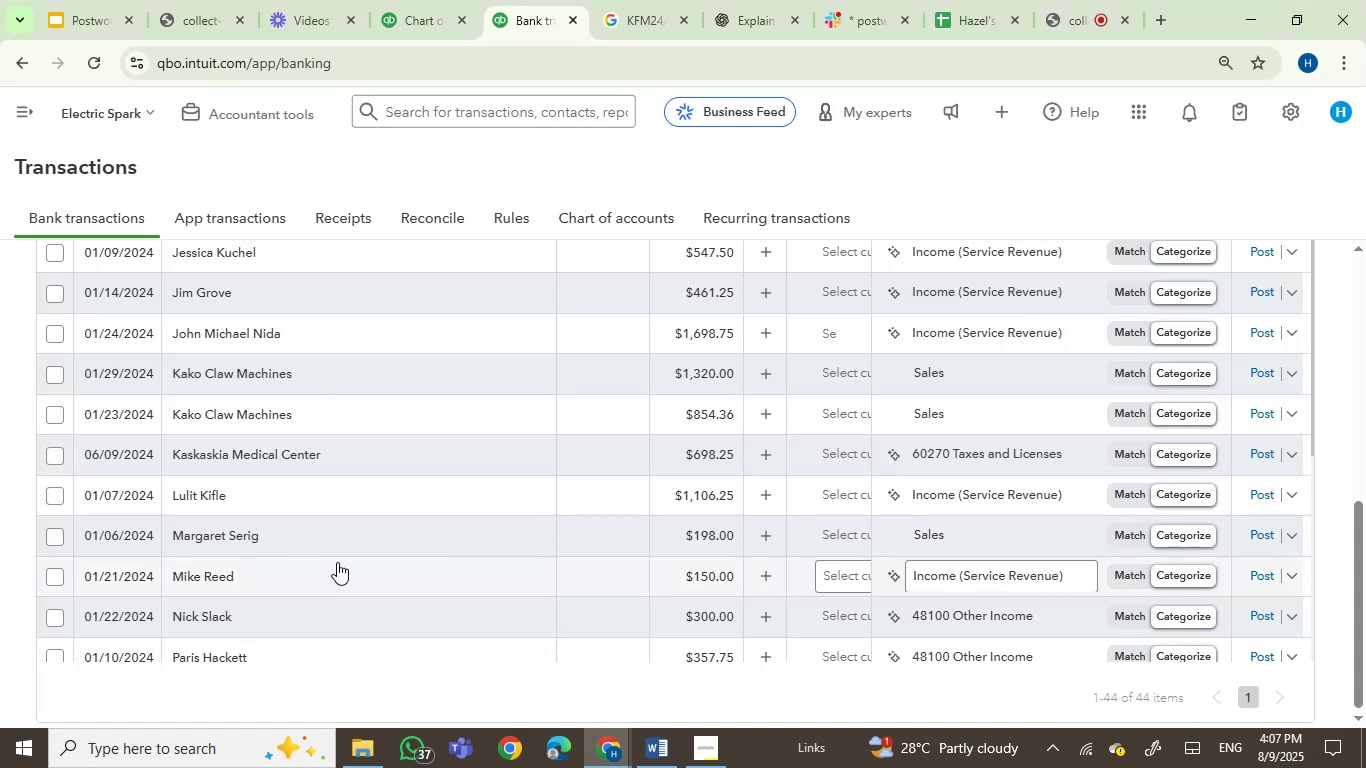 
wait(5.41)
 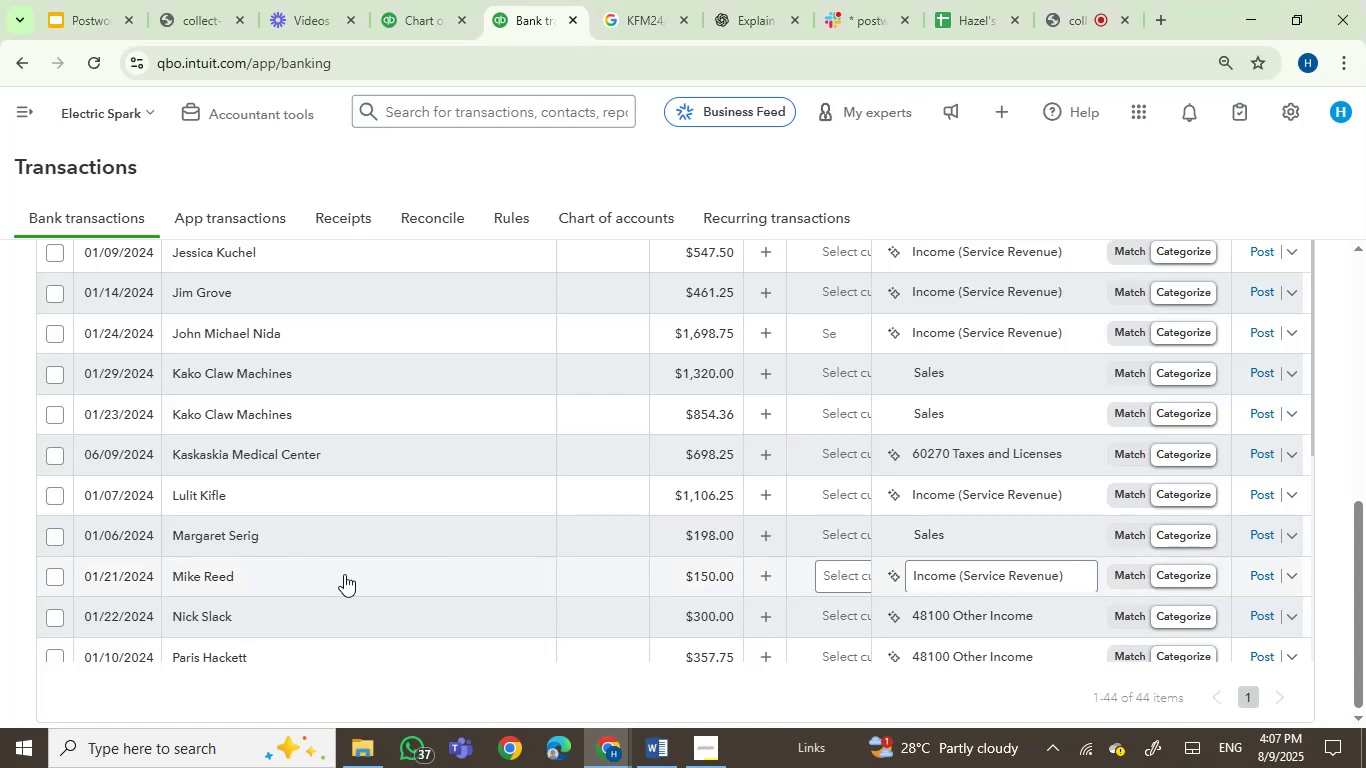 
scroll: coordinate [320, 436], scroll_direction: up, amount: 2.0
 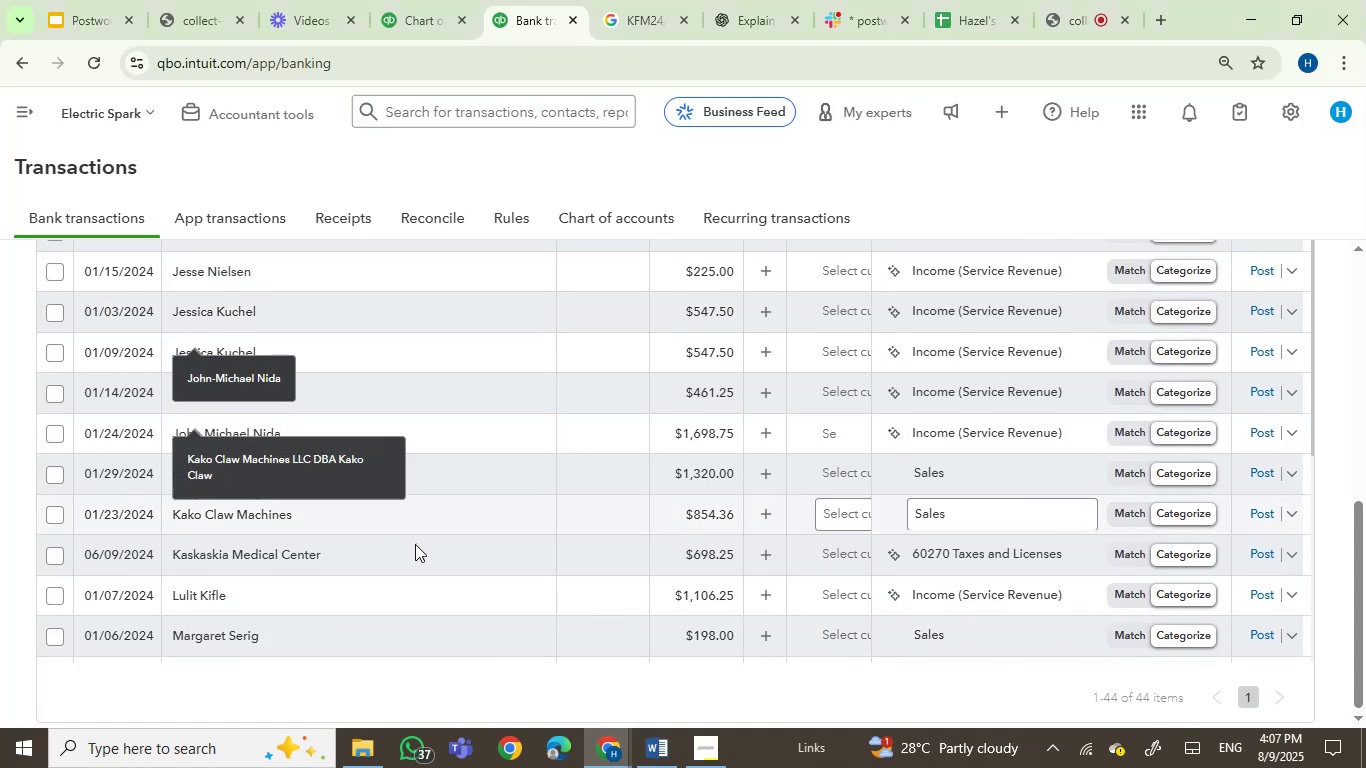 
scroll: coordinate [430, 571], scroll_direction: down, amount: 1.0
 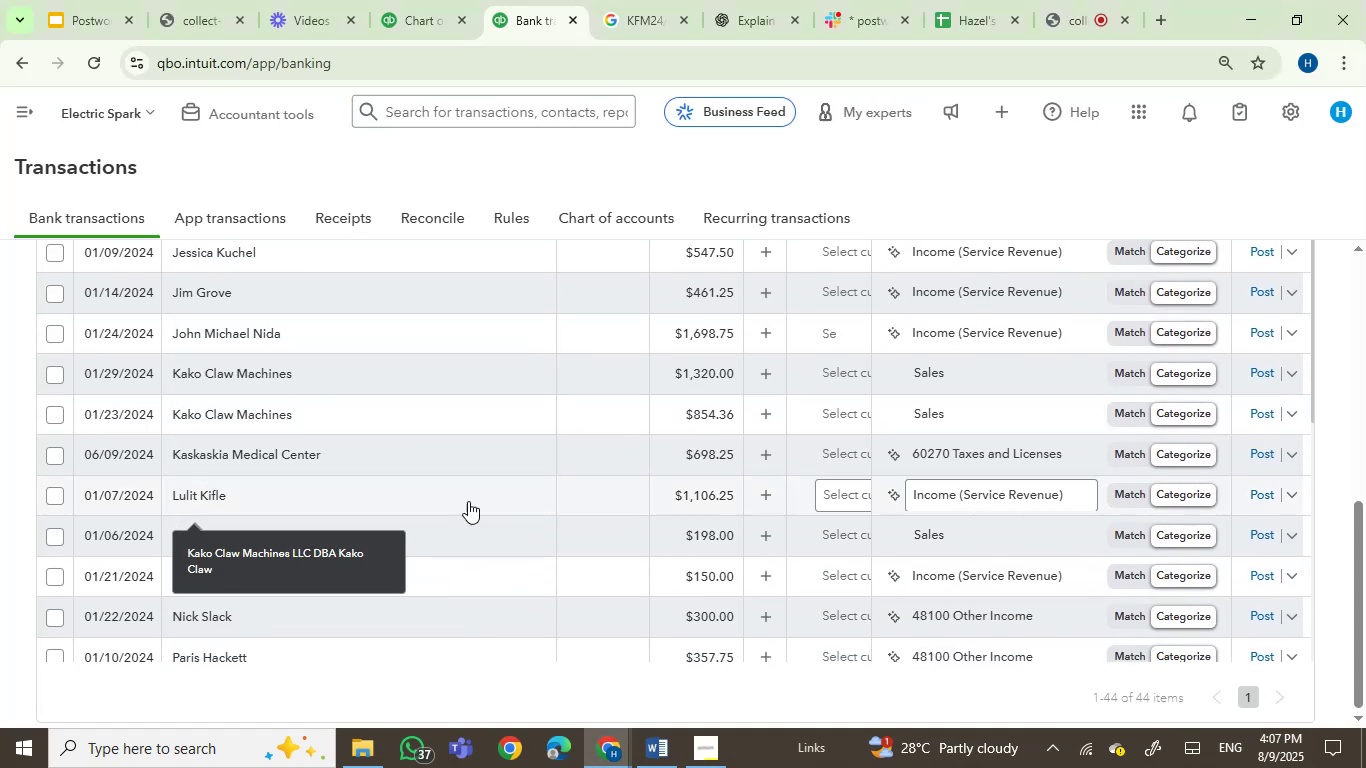 
scroll: coordinate [522, 408], scroll_direction: up, amount: 1.0
 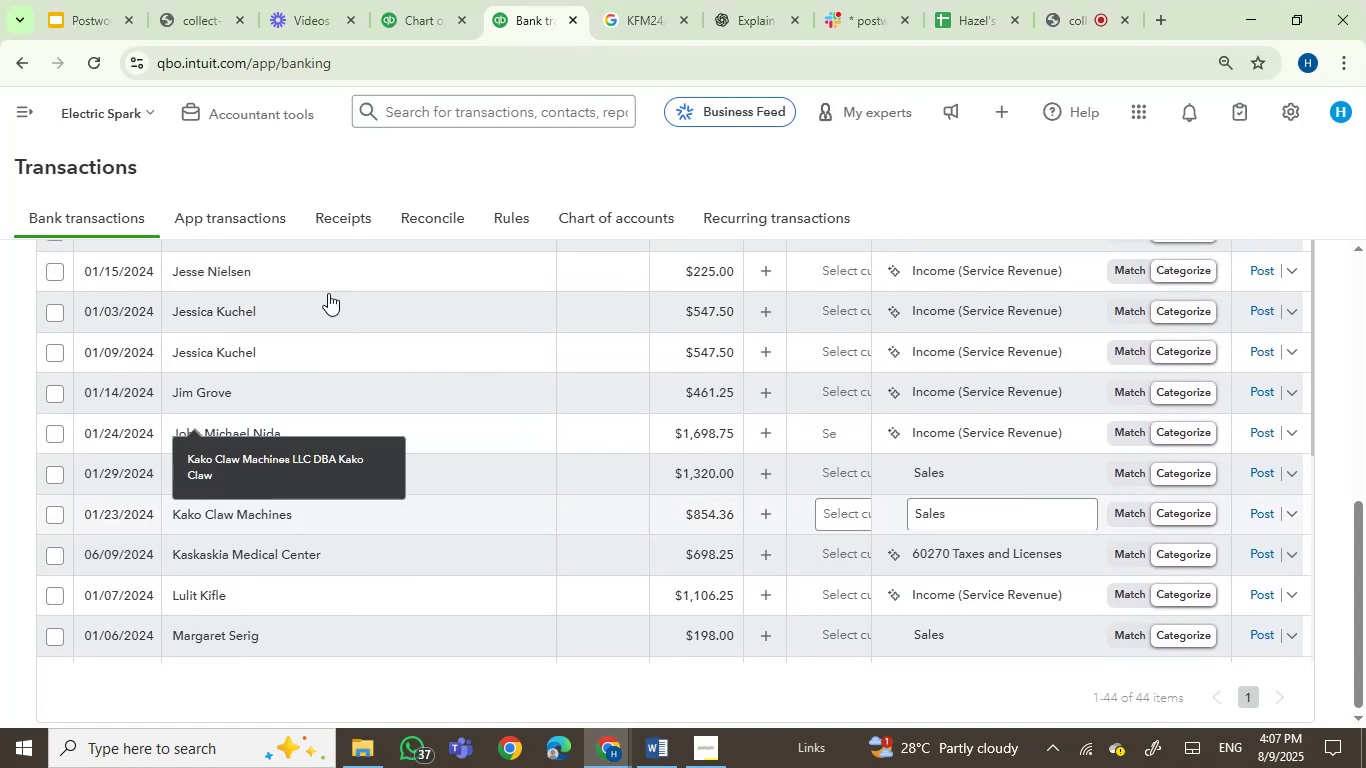 
left_click([296, 271])
 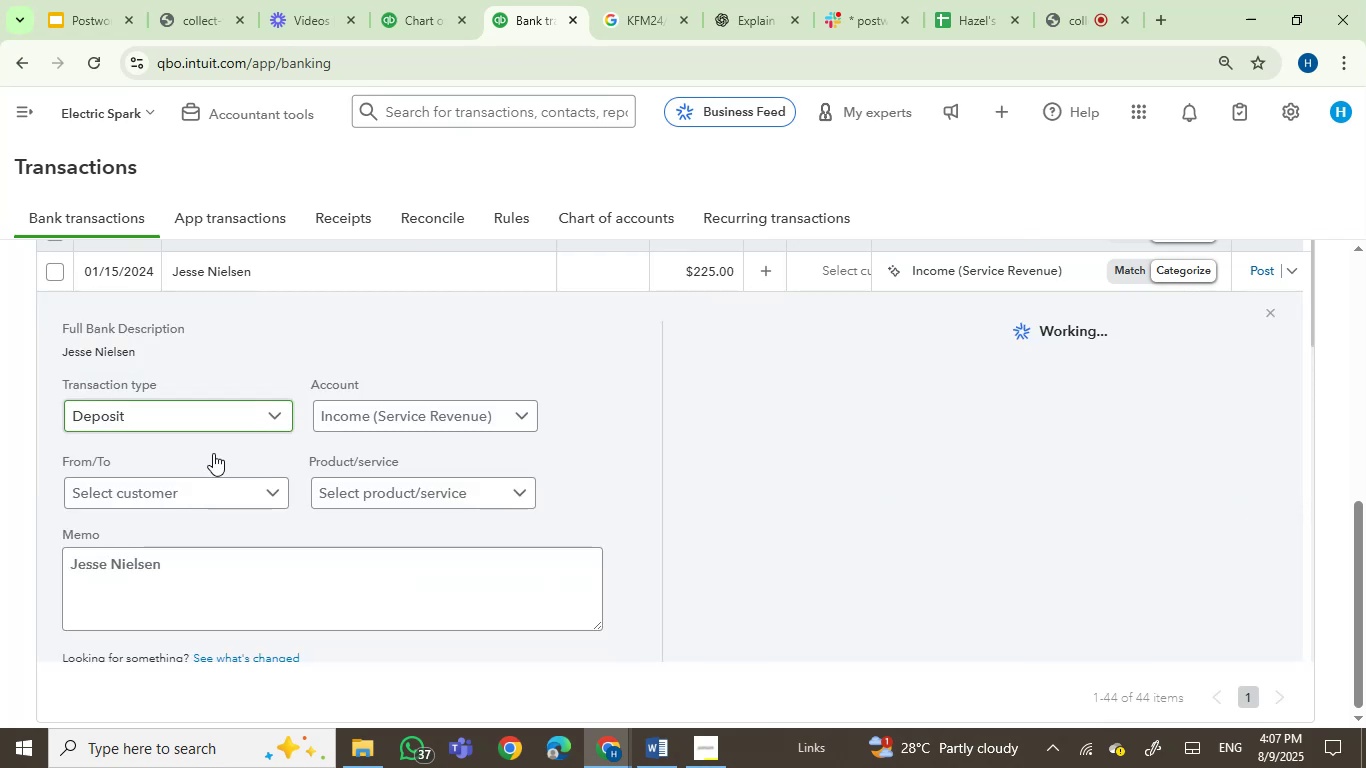 
left_click([83, 568])
 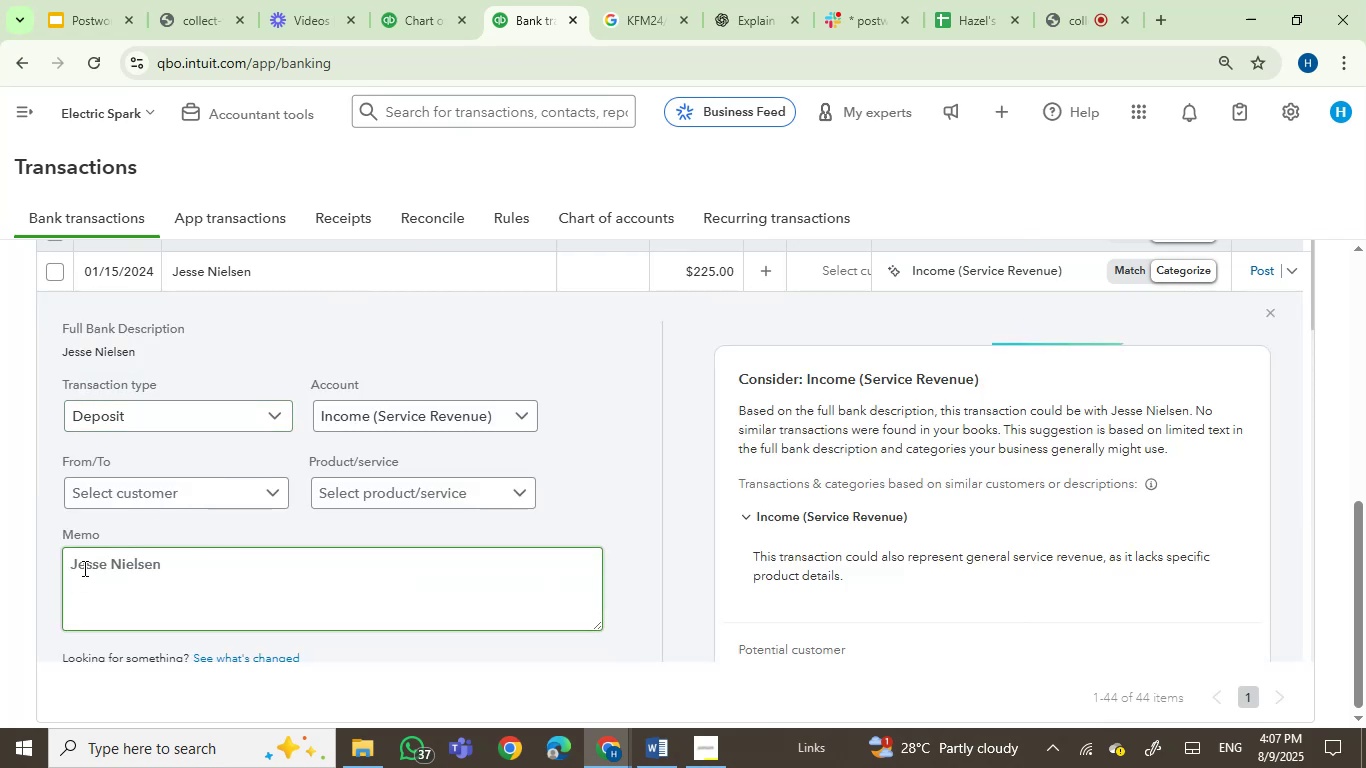 
left_click_drag(start_coordinate=[83, 568], to_coordinate=[194, 579])
 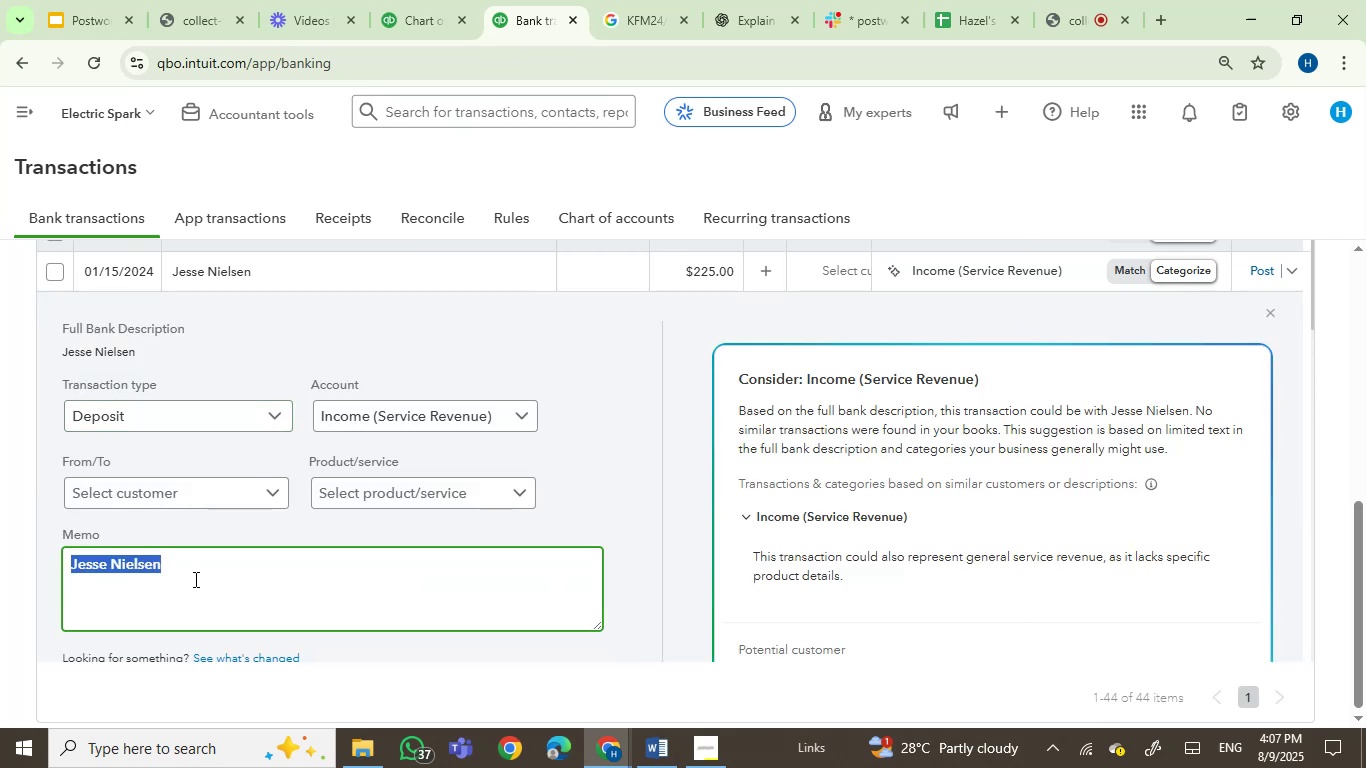 
key(Control+C)
 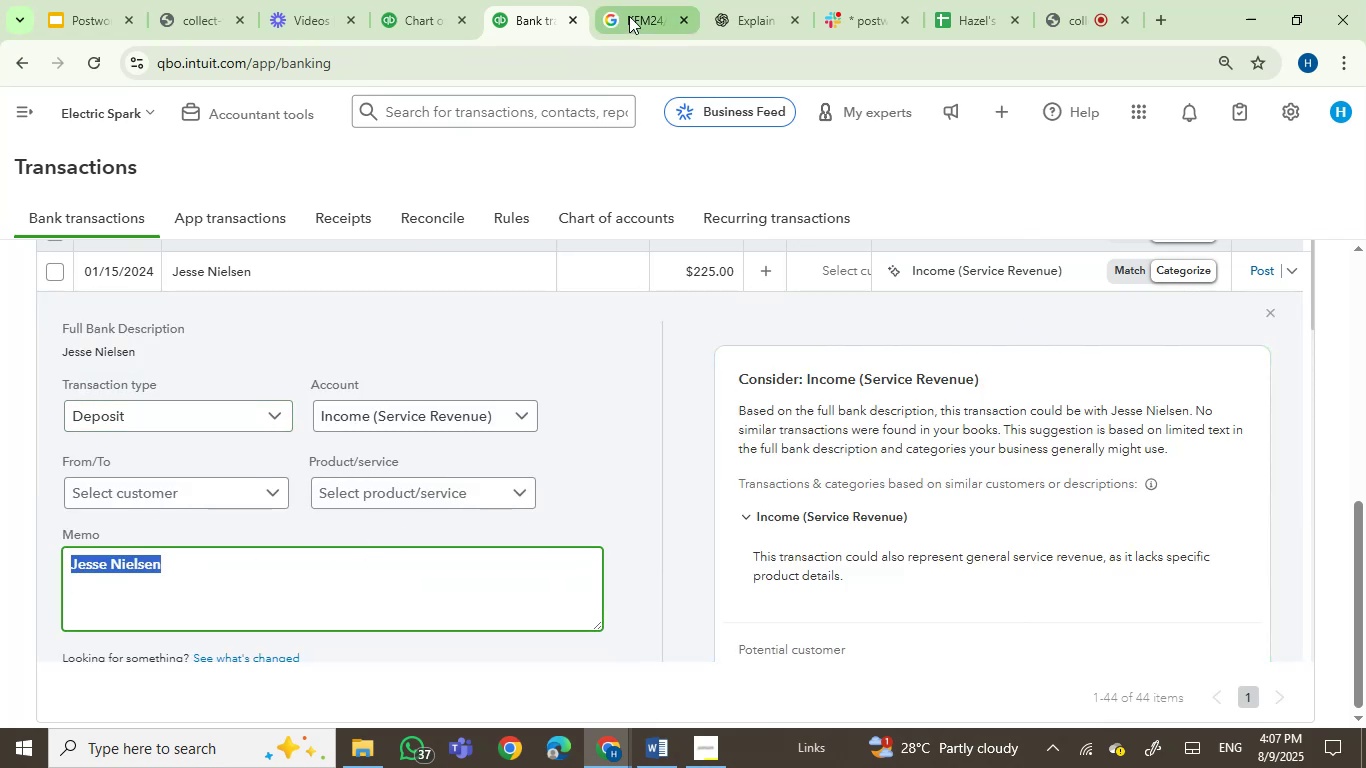 
wait(6.04)
 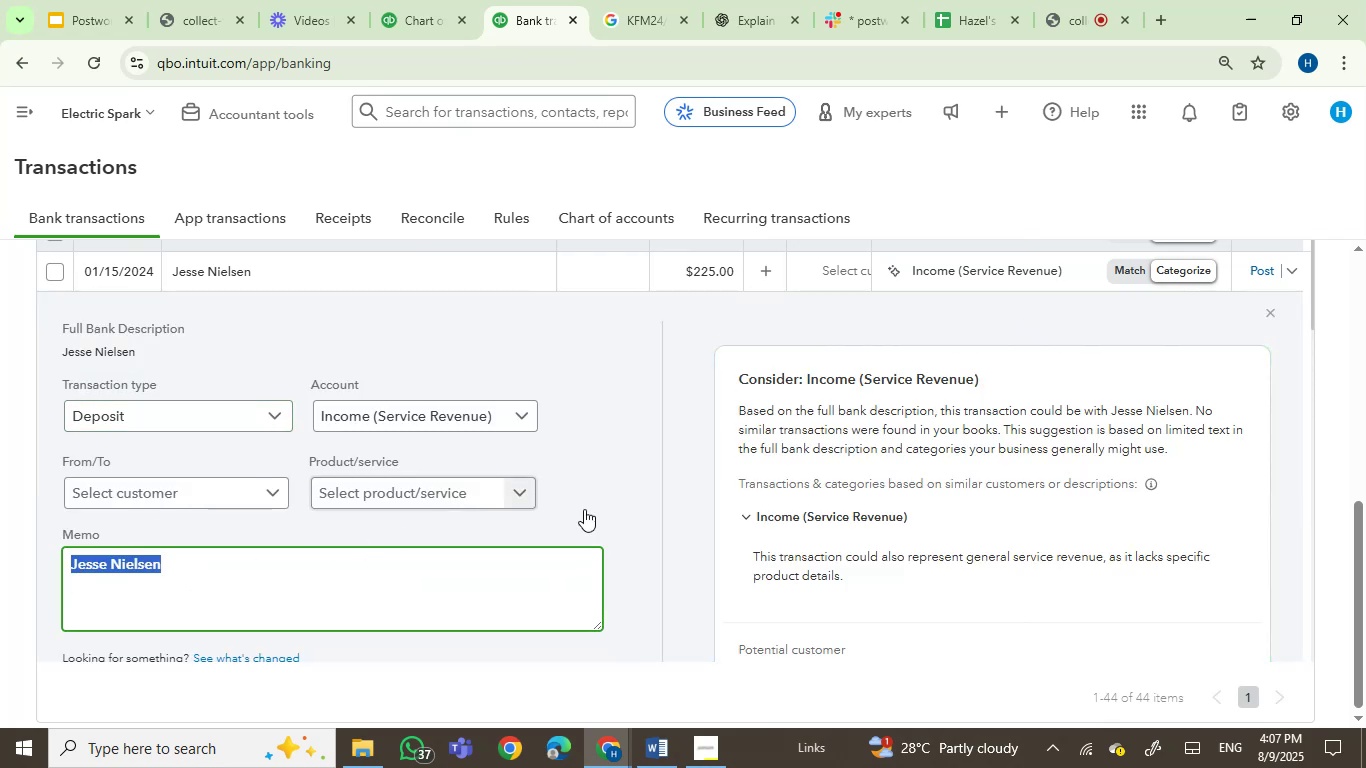 
left_click([189, 496])
 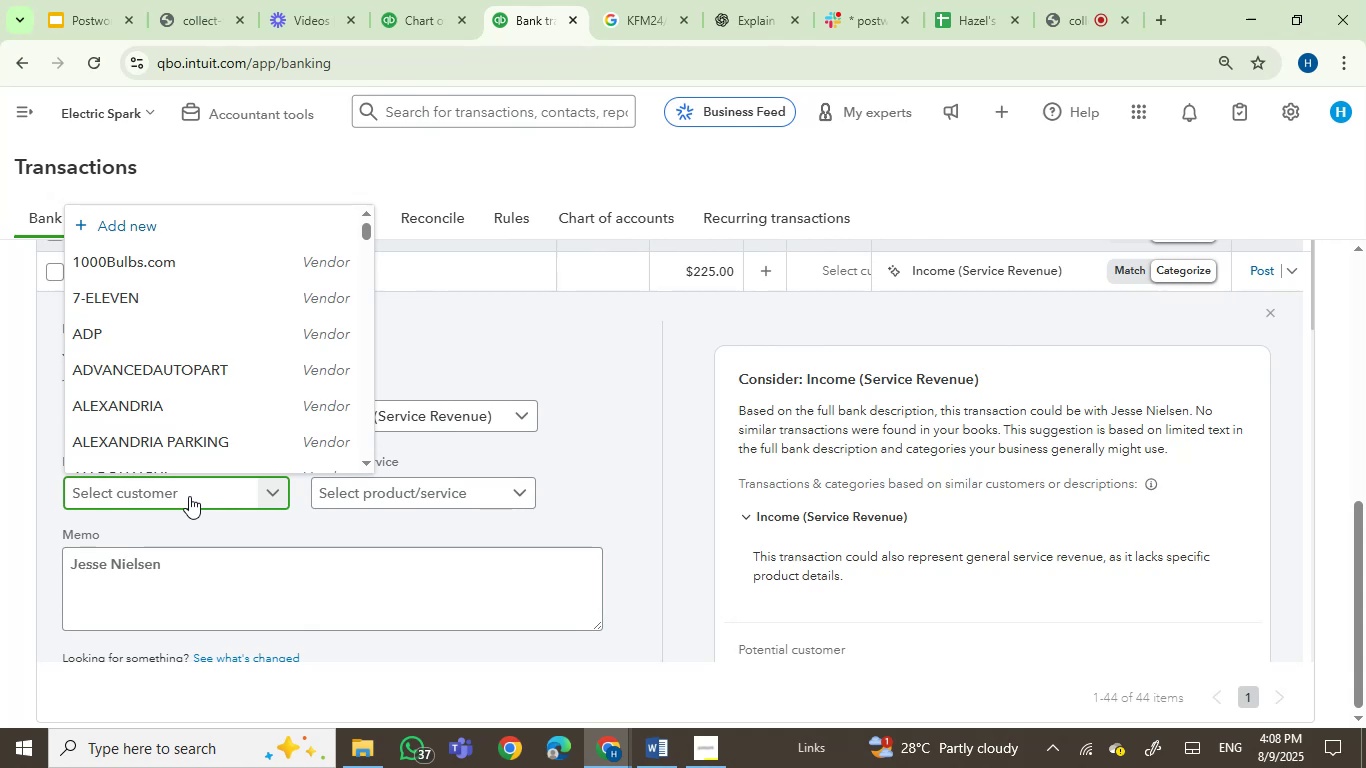 
type(jess)
 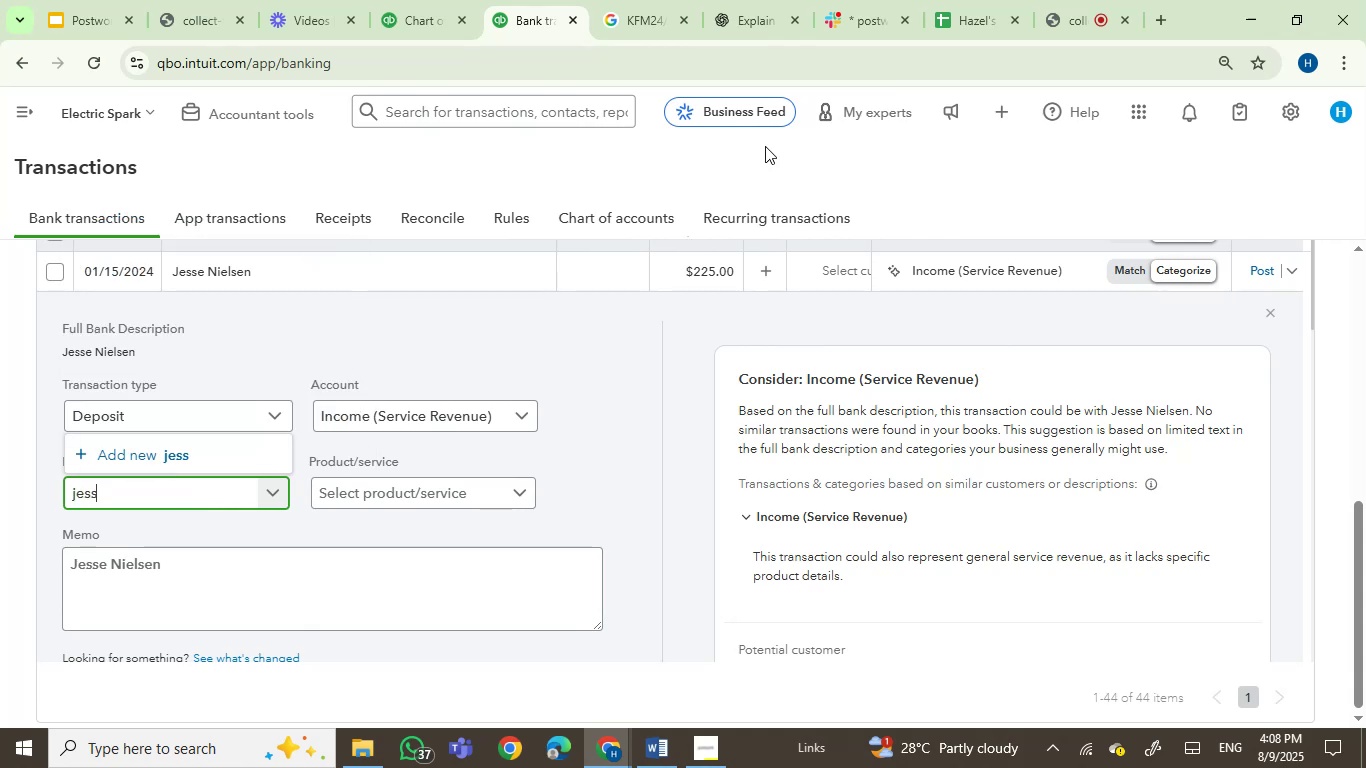 
left_click([1061, 7])
 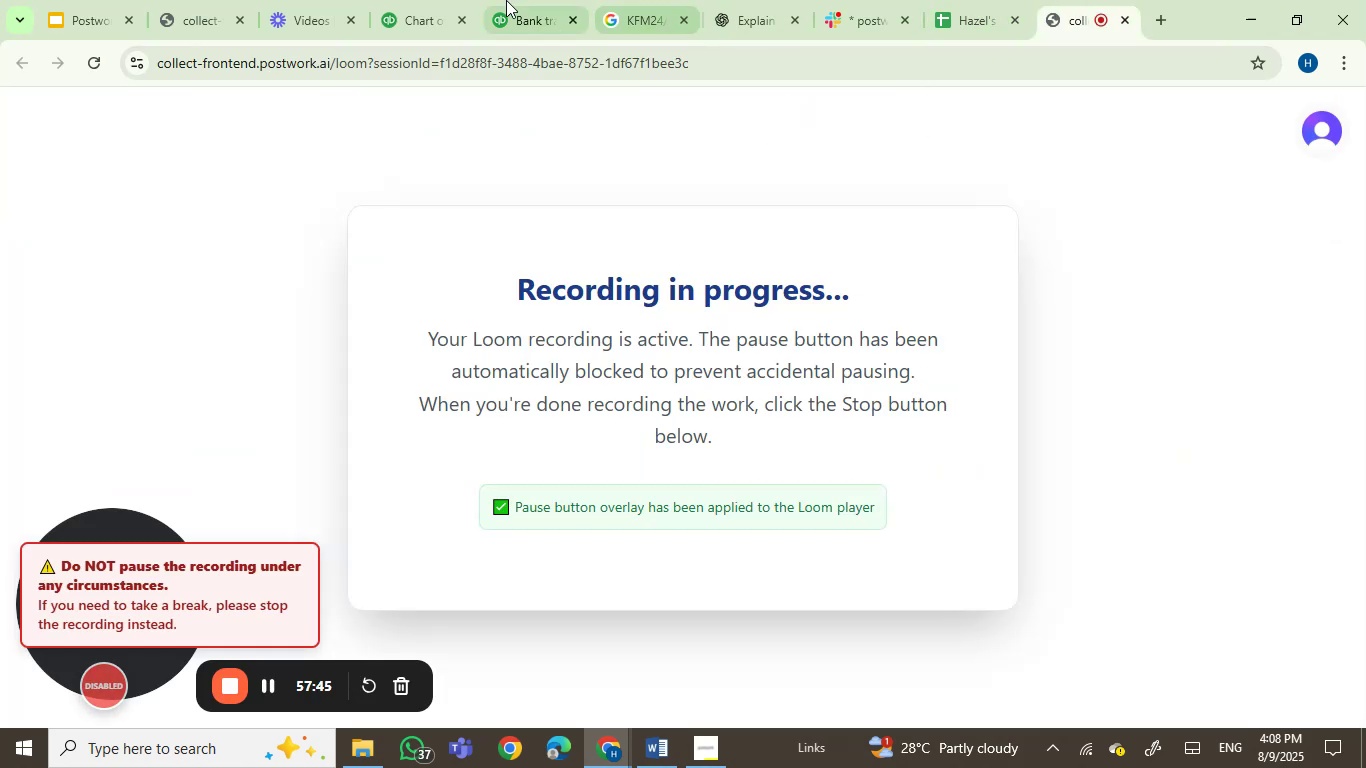 
left_click([496, 0])
 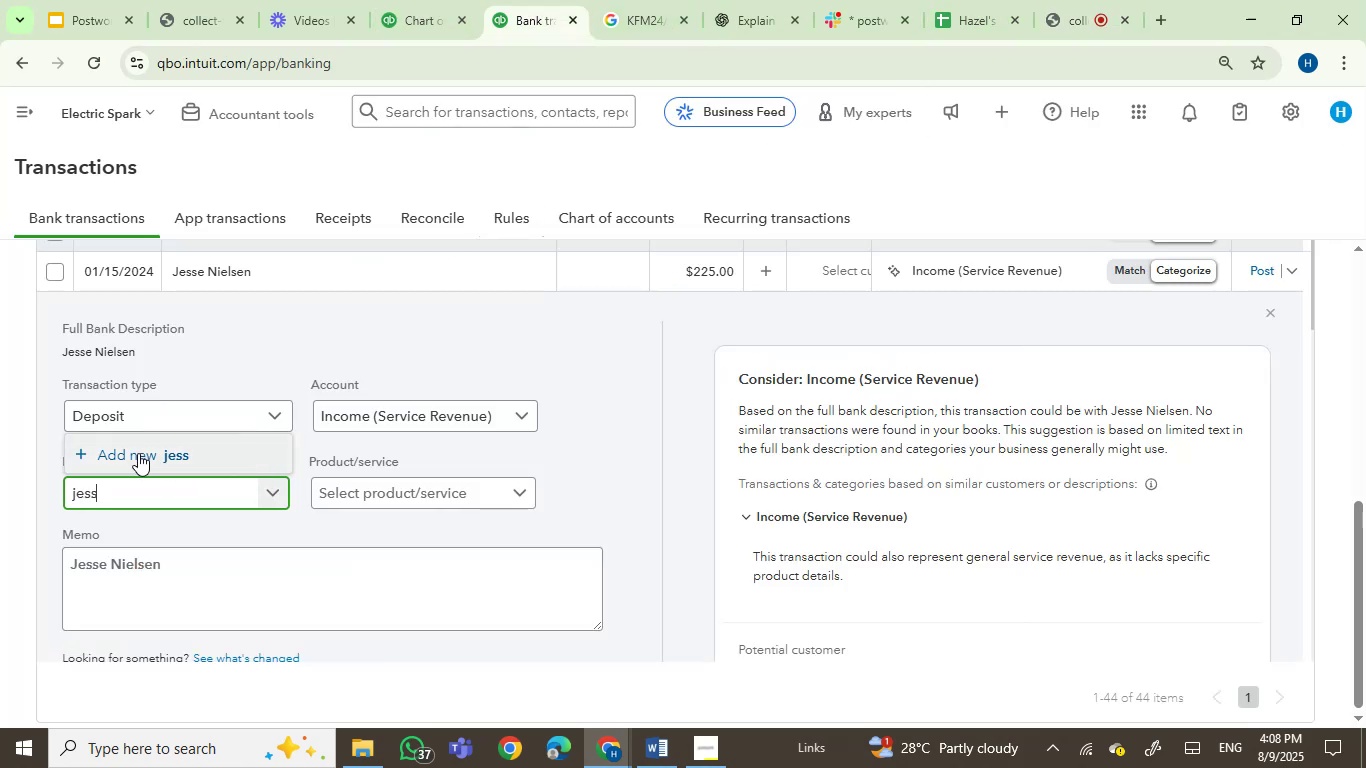 
left_click_drag(start_coordinate=[118, 496], to_coordinate=[35, 498])
 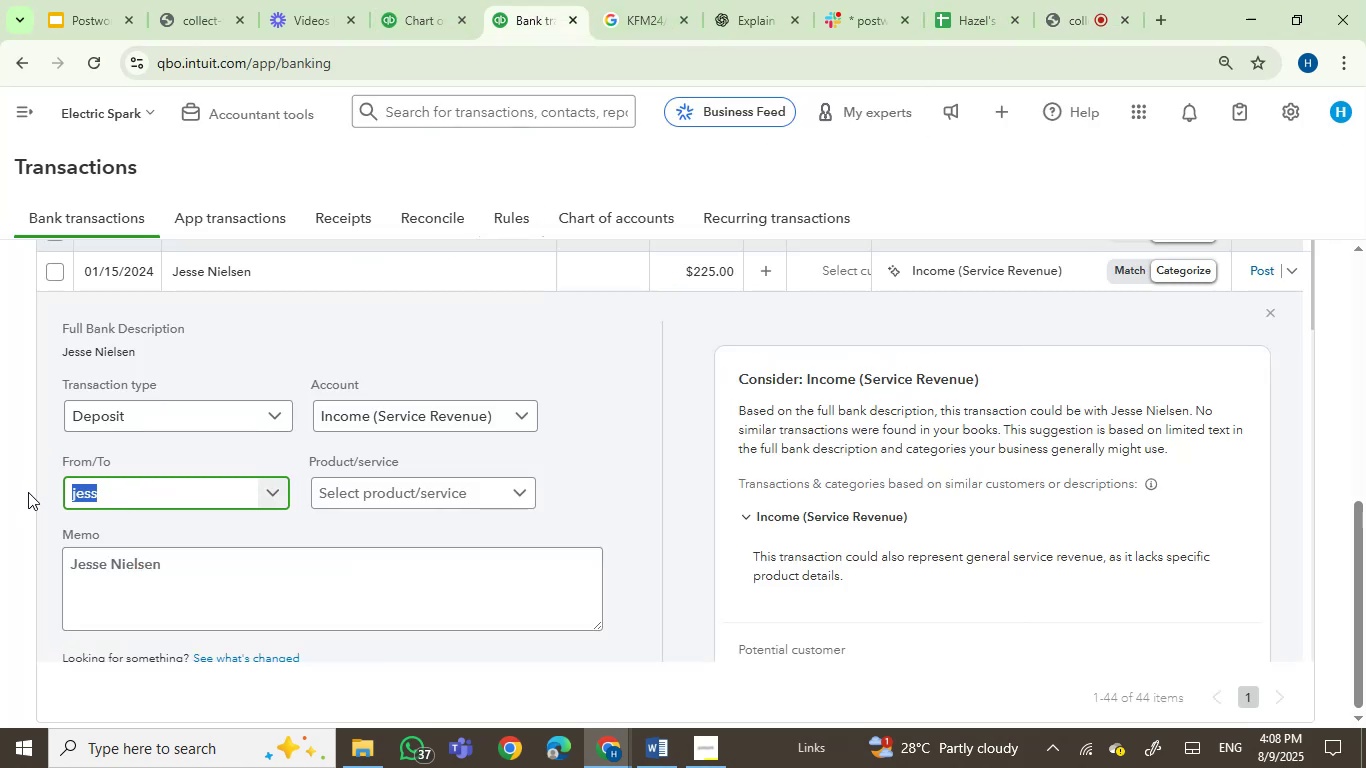 
key(Backspace)
 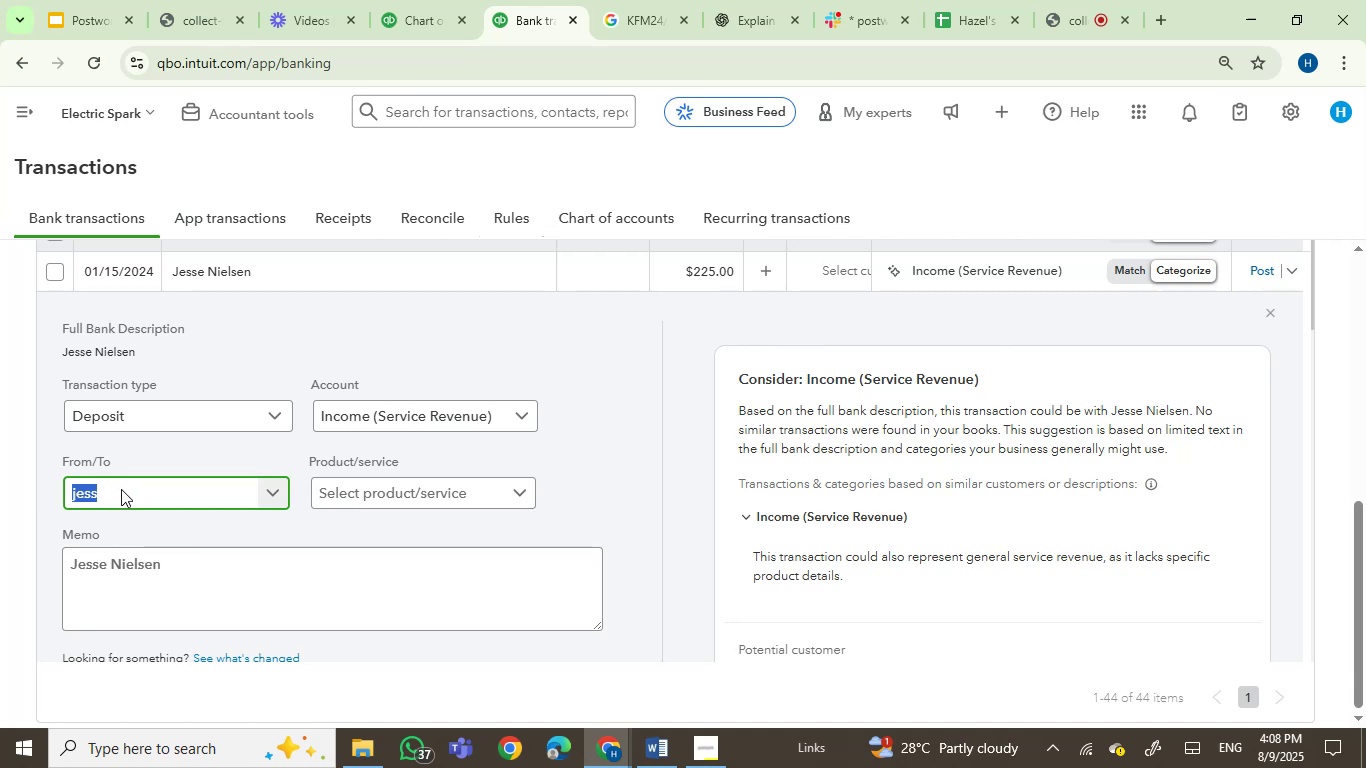 
key(Control+V)
 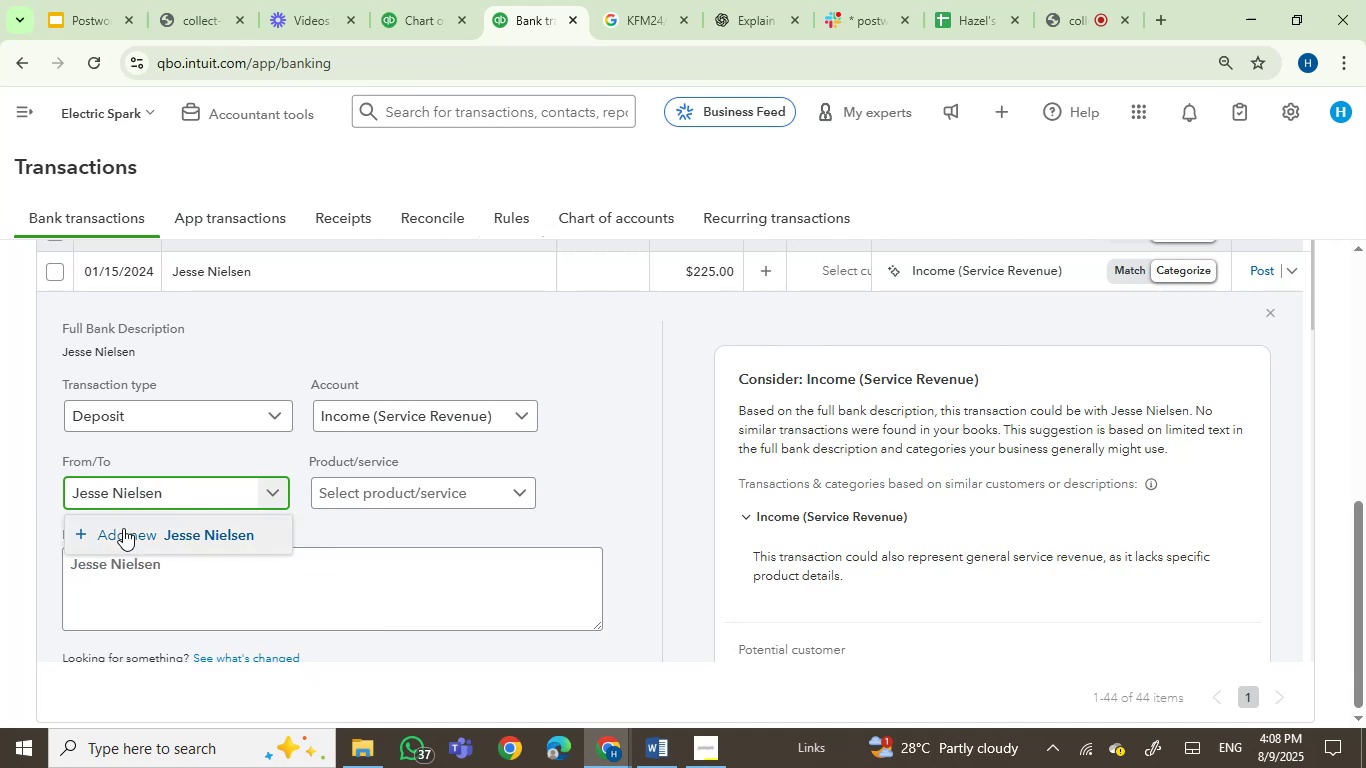 
left_click([123, 529])
 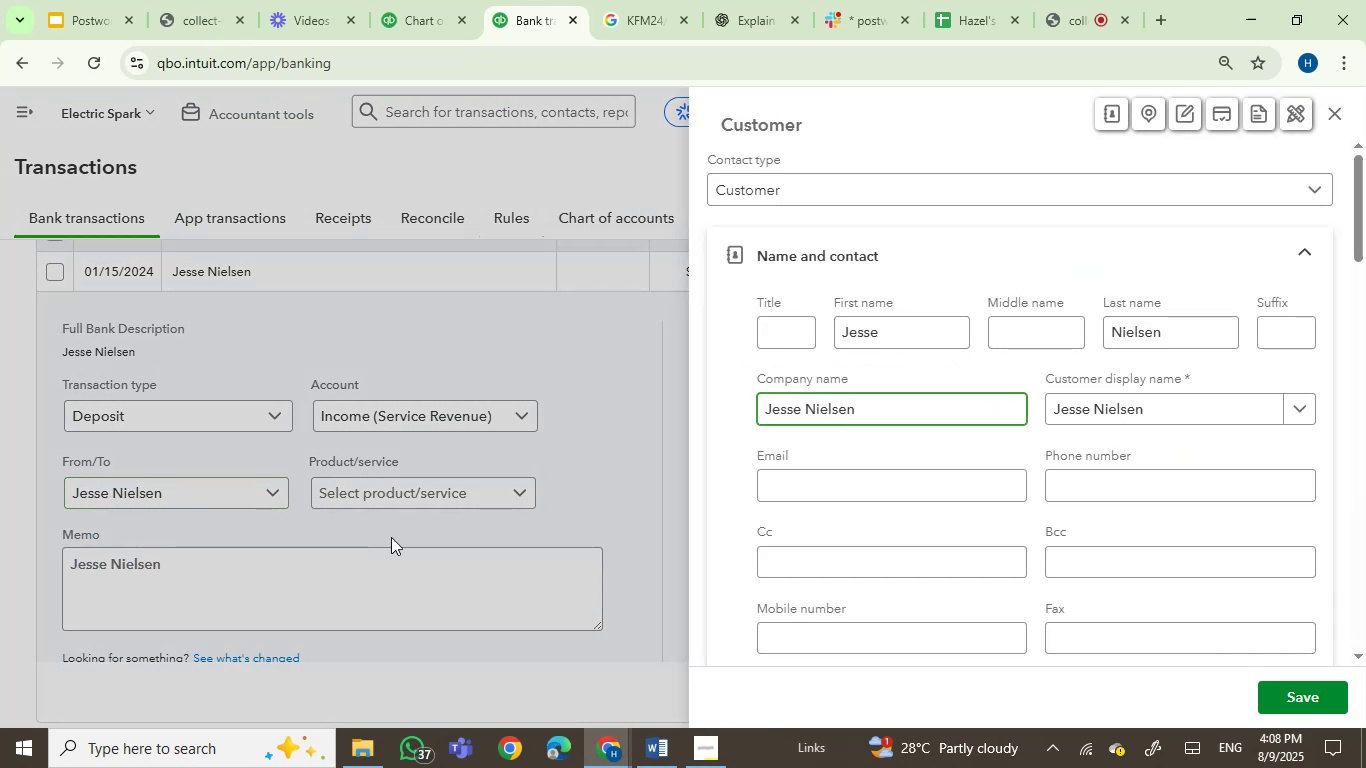 
left_click([1294, 699])
 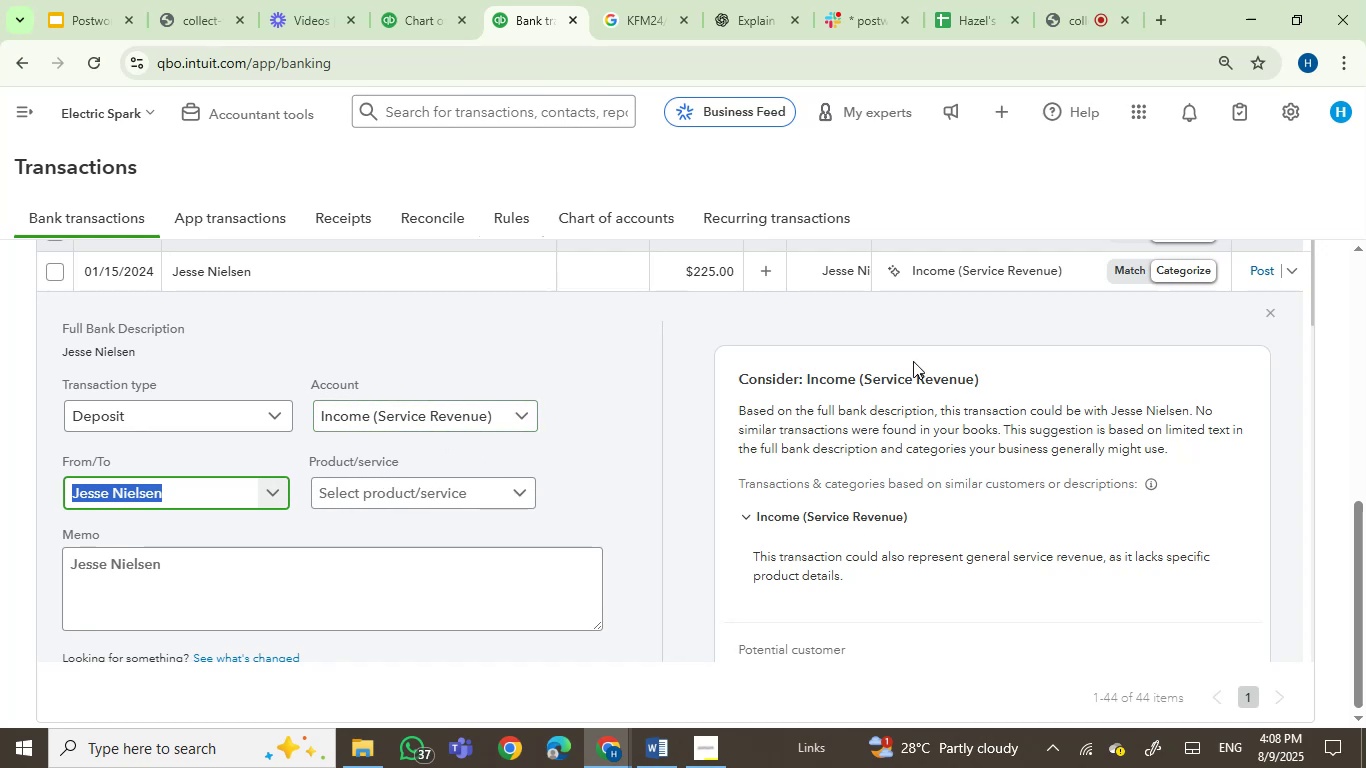 
wait(6.23)
 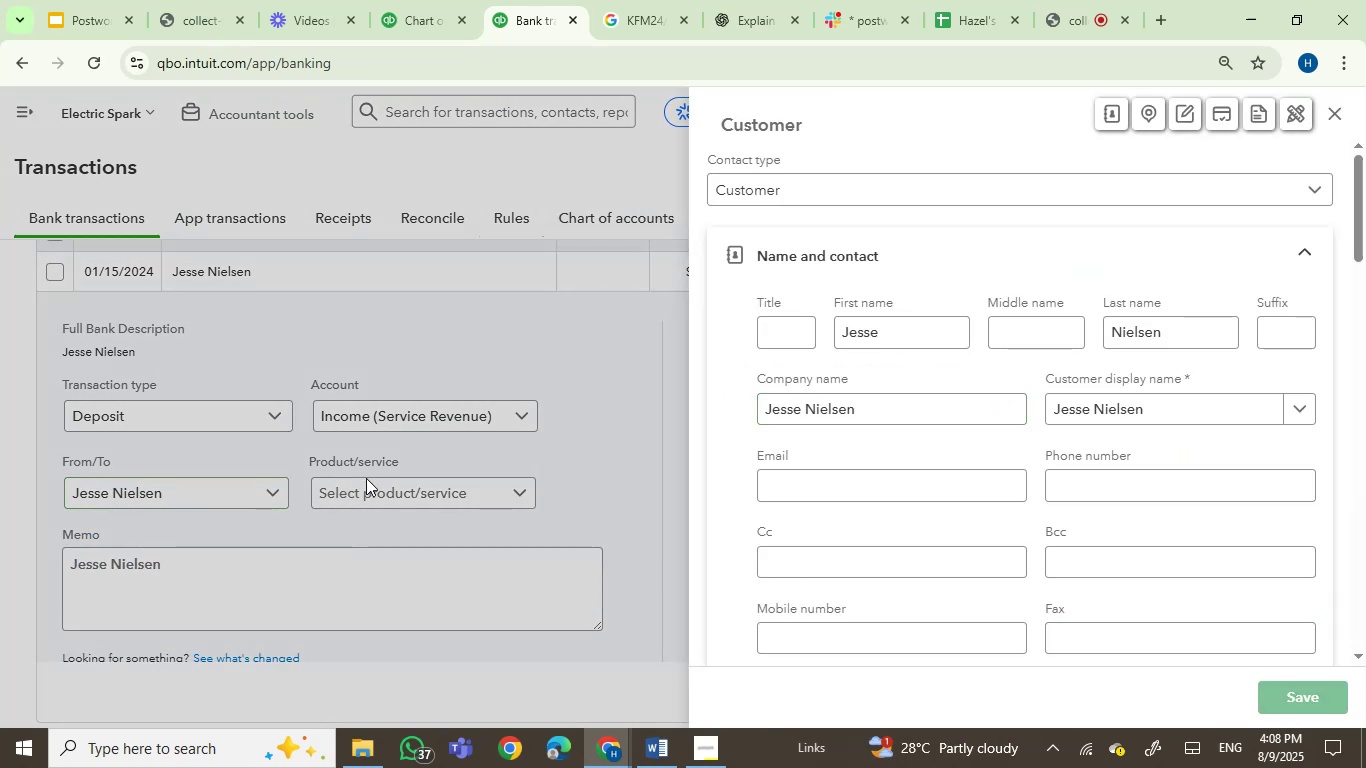 
type(ene)
 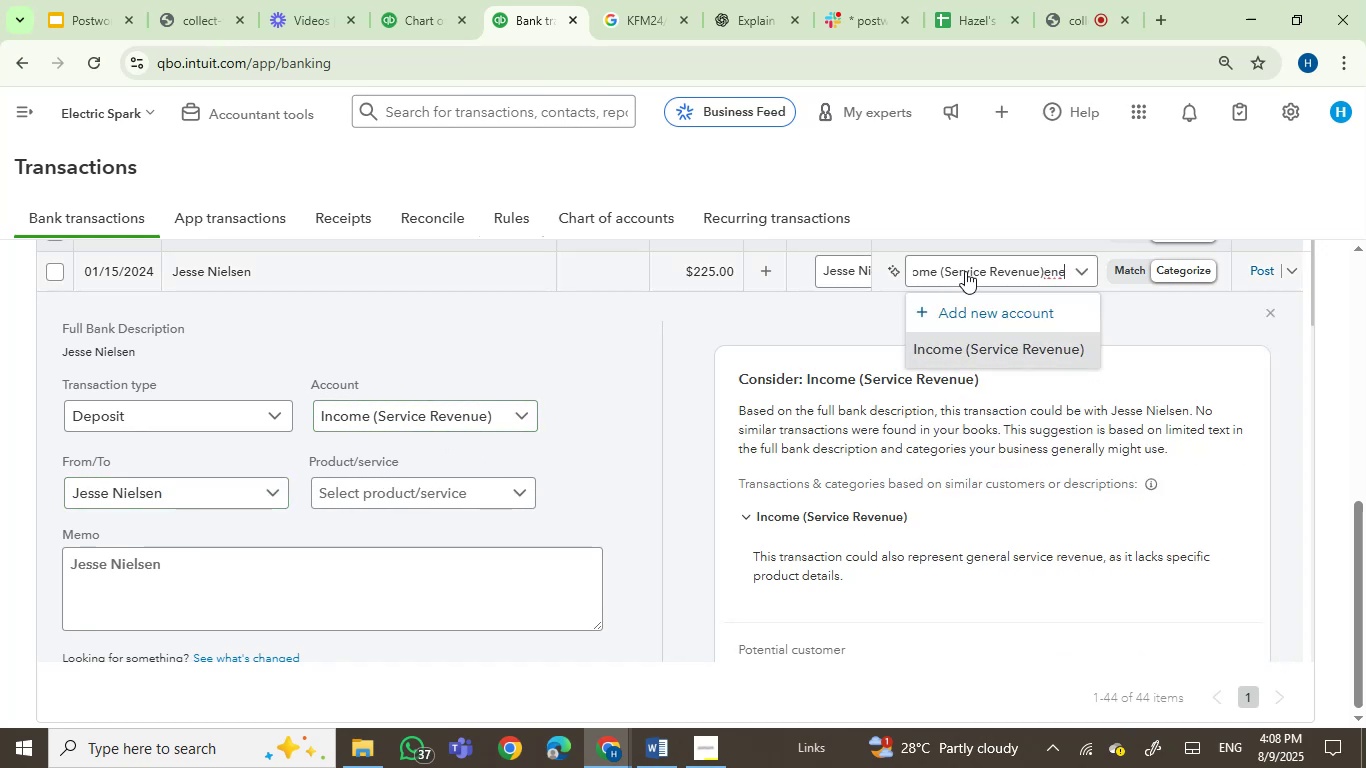 
left_click([965, 271])
 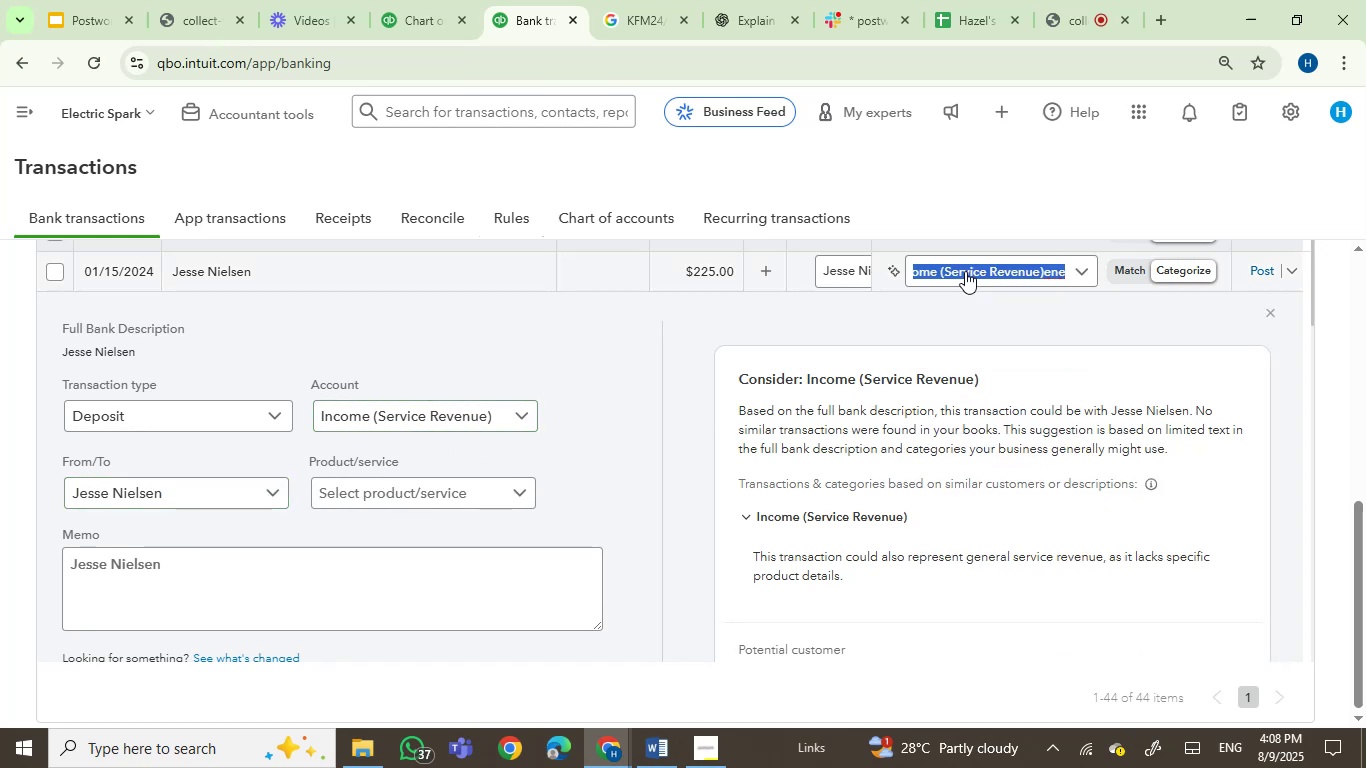 
type(energ)
 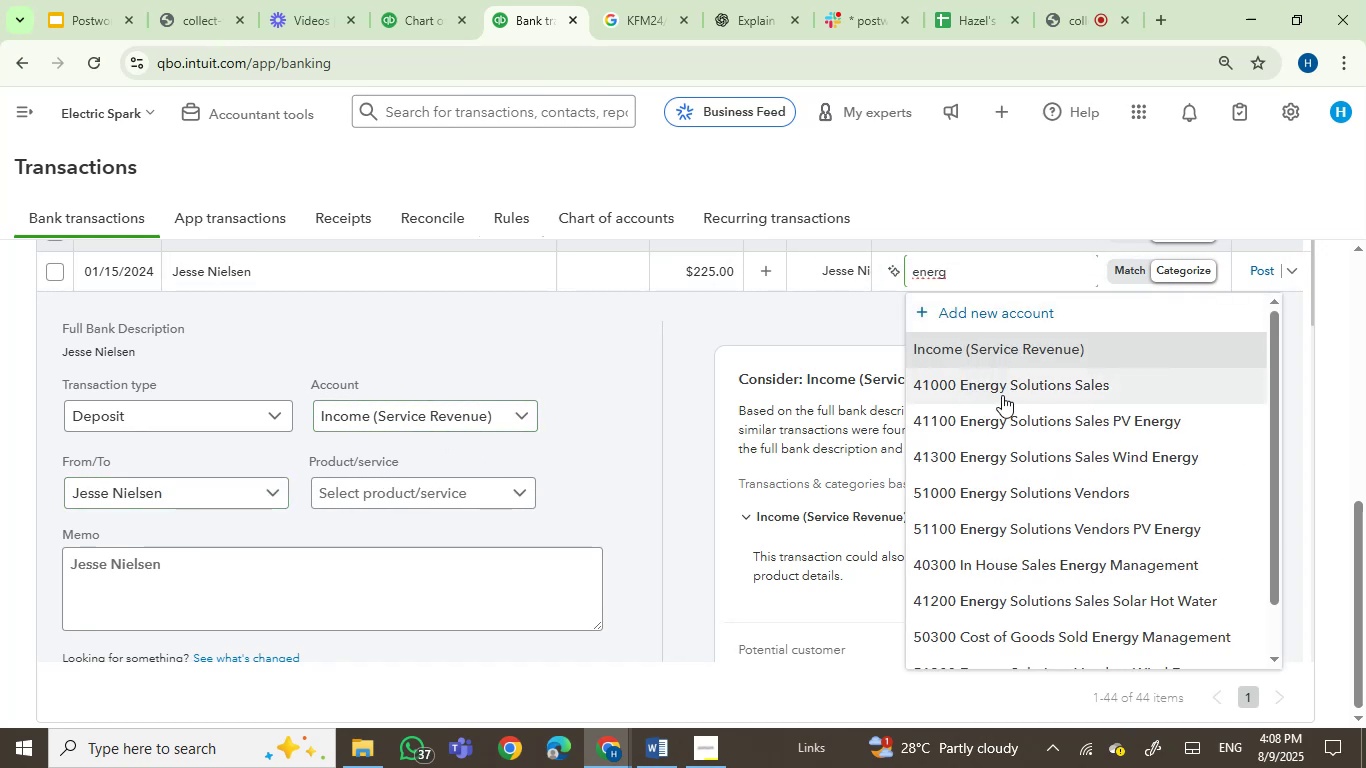 
left_click([1041, 379])
 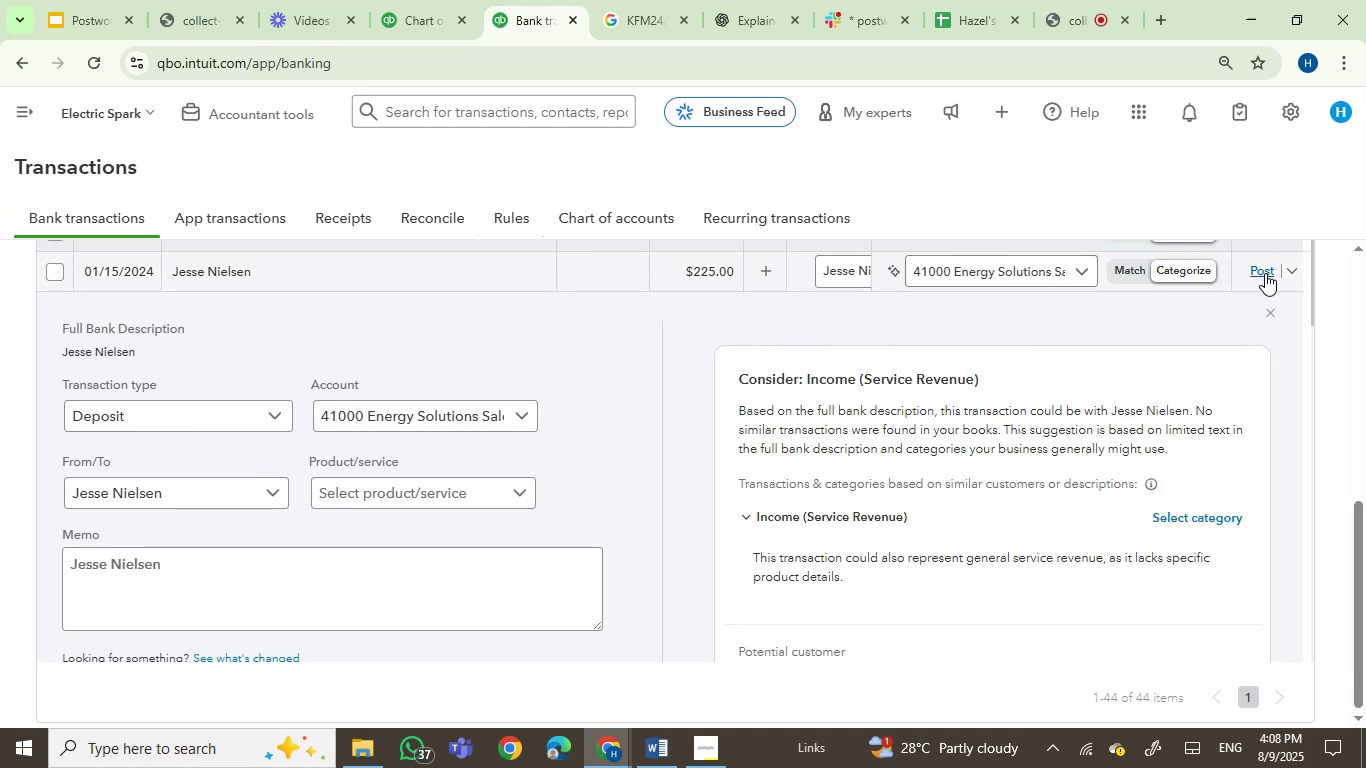 
left_click([1262, 272])
 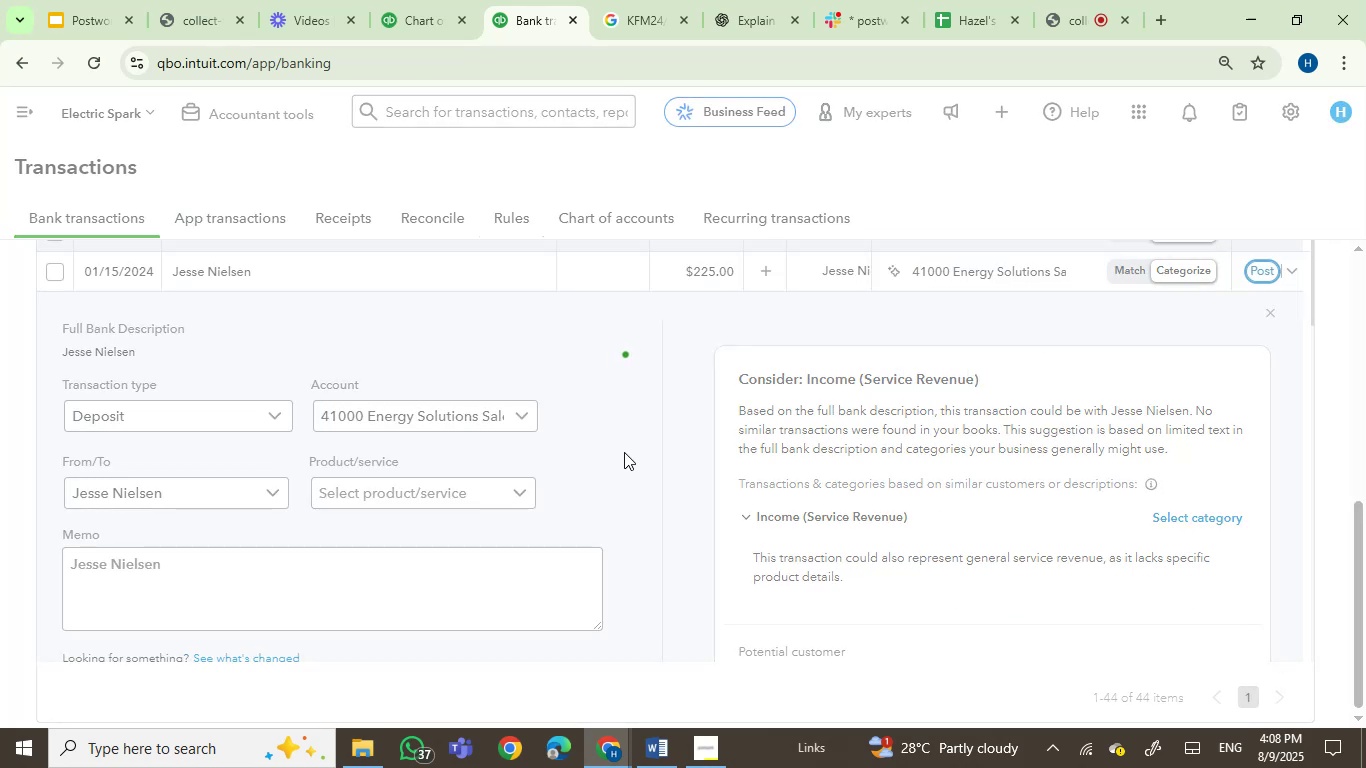 
wait(8.47)
 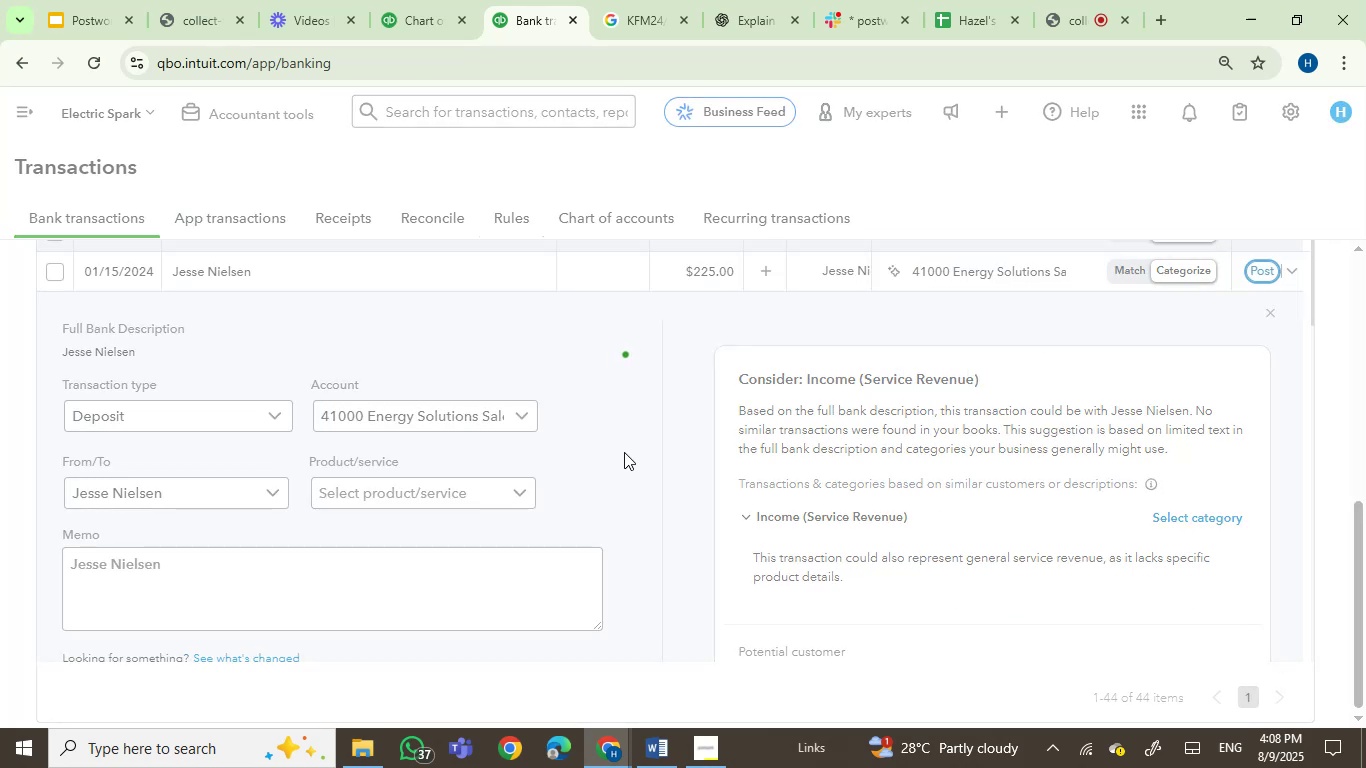 
scroll: coordinate [308, 402], scroll_direction: up, amount: 2.0
 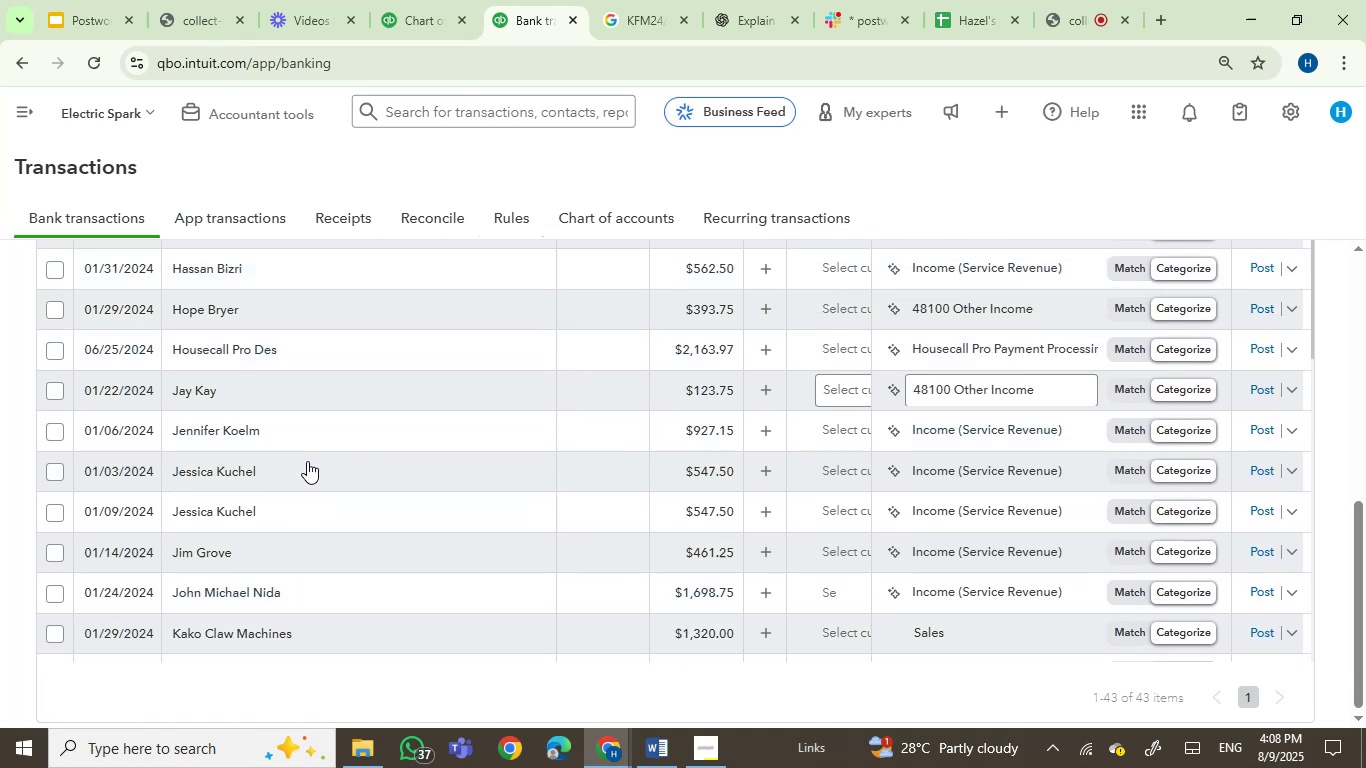 
scroll: coordinate [527, 521], scroll_direction: down, amount: 11.0
 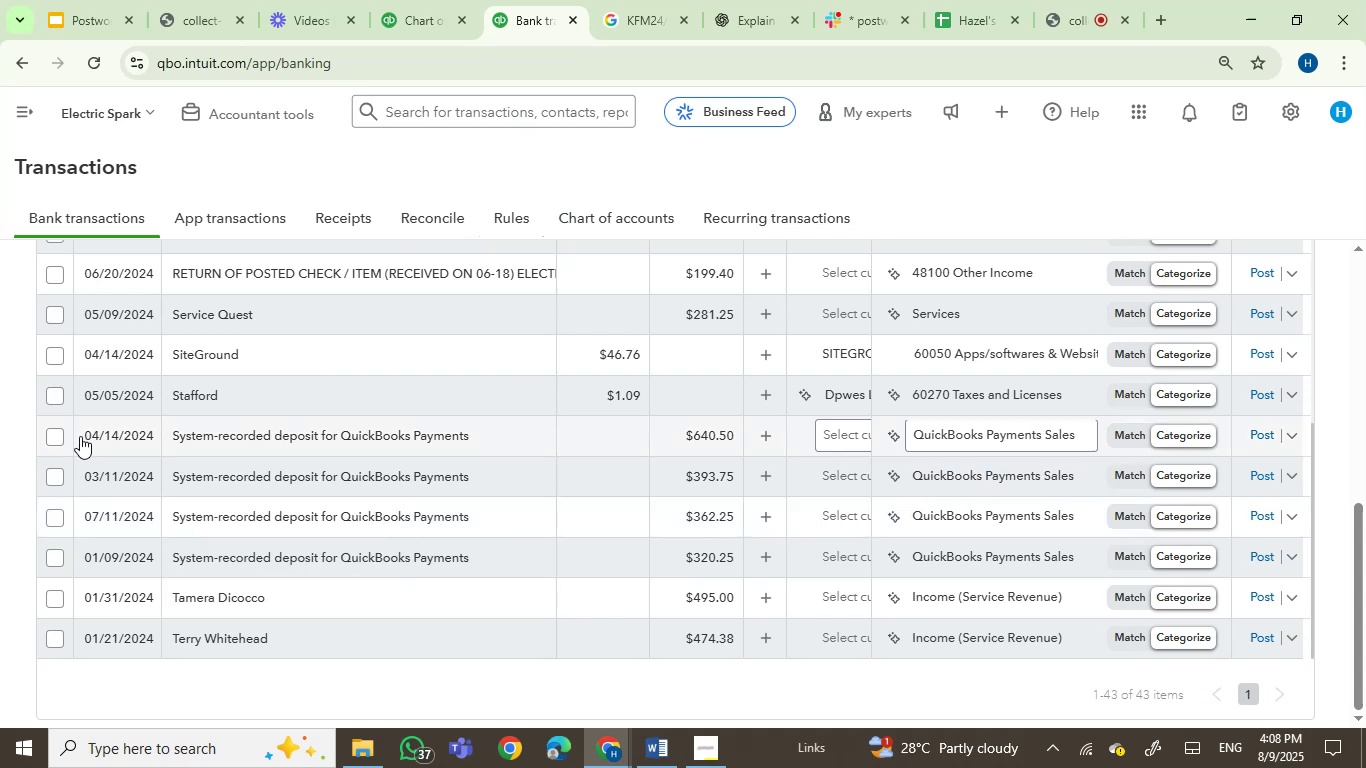 
wait(5.72)
 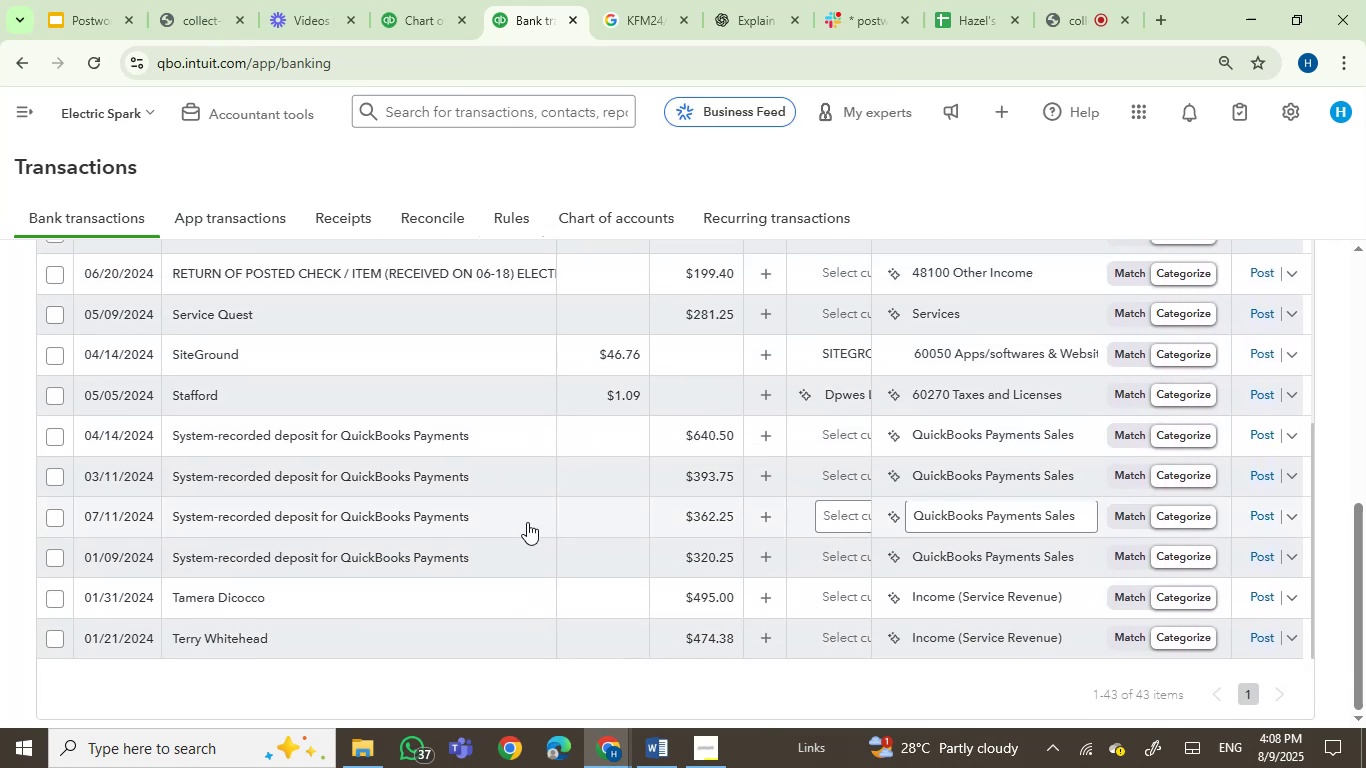 
scroll: coordinate [411, 569], scroll_direction: down, amount: 2.0
 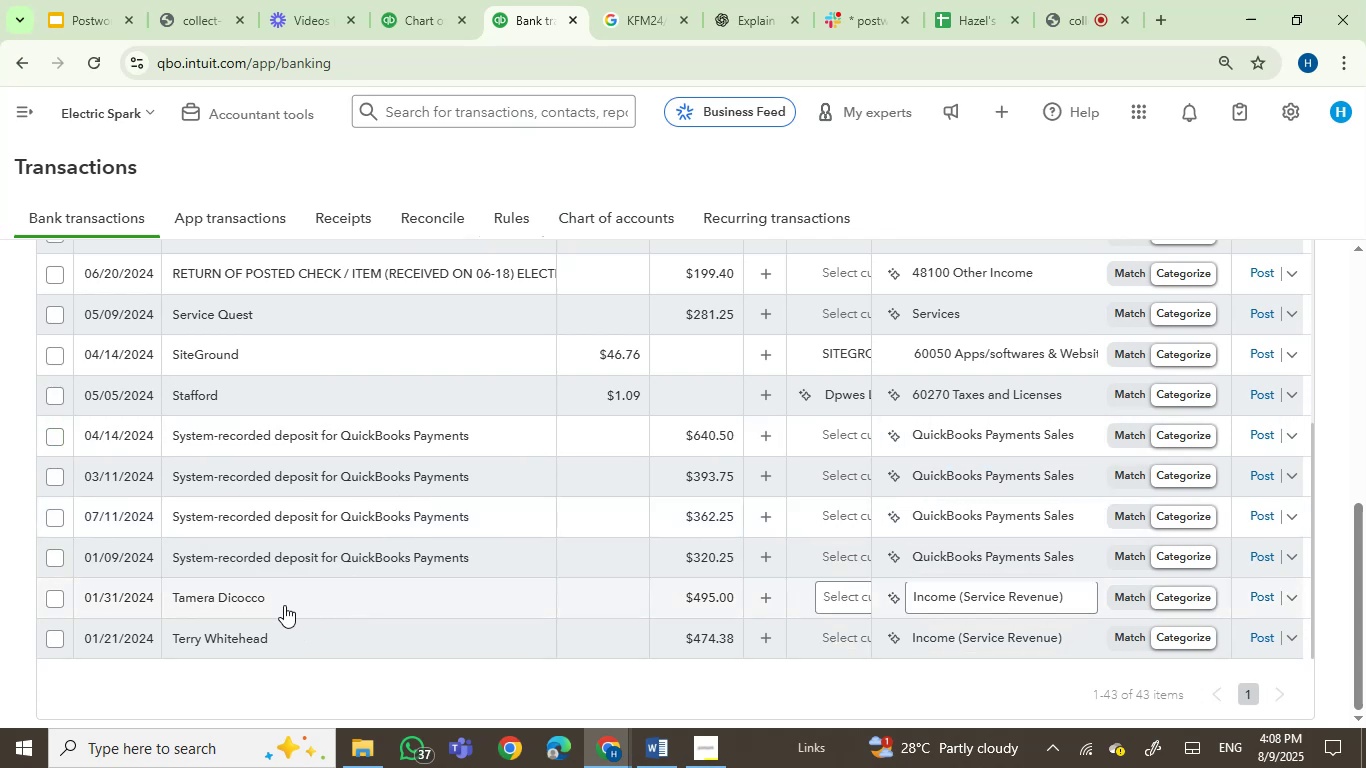 
left_click([263, 601])
 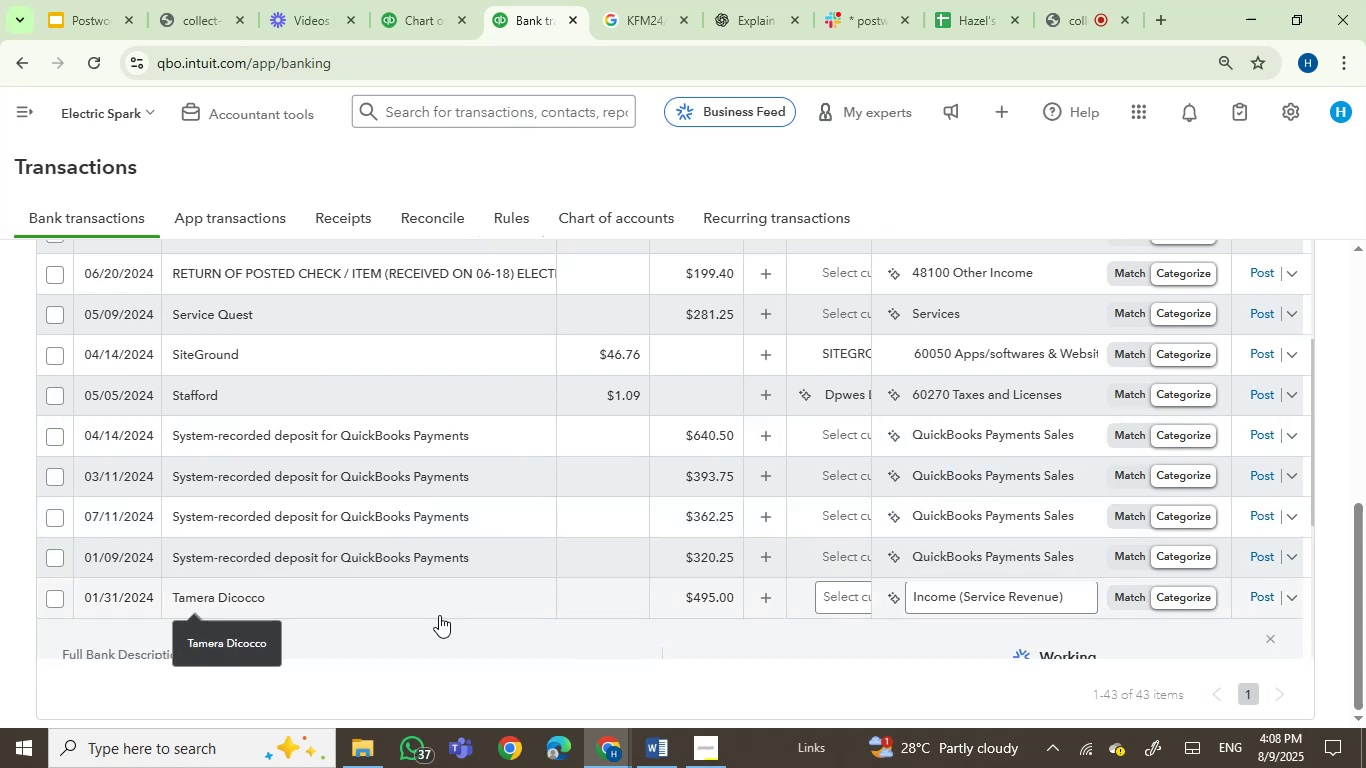 
scroll: coordinate [218, 567], scroll_direction: down, amount: 1.0
 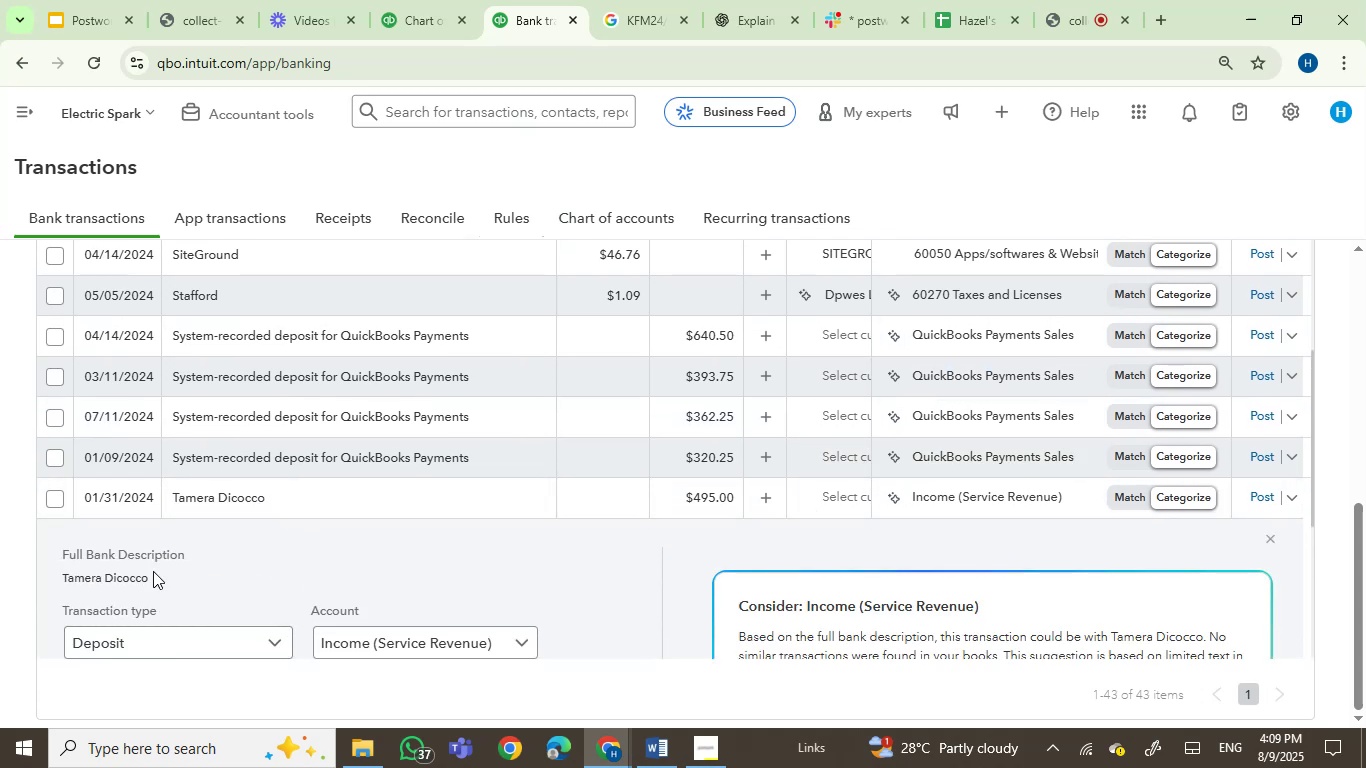 
left_click([86, 573])
 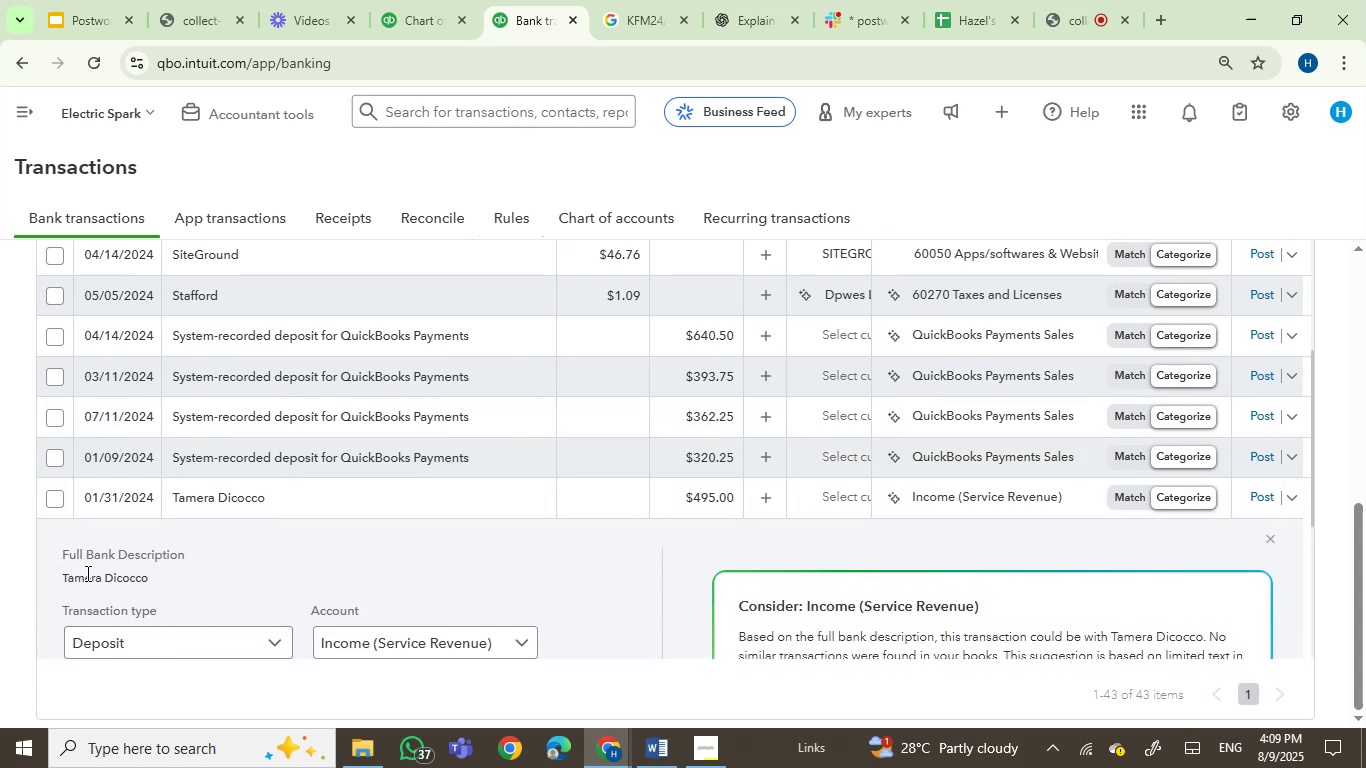 
left_click_drag(start_coordinate=[86, 573], to_coordinate=[176, 583])
 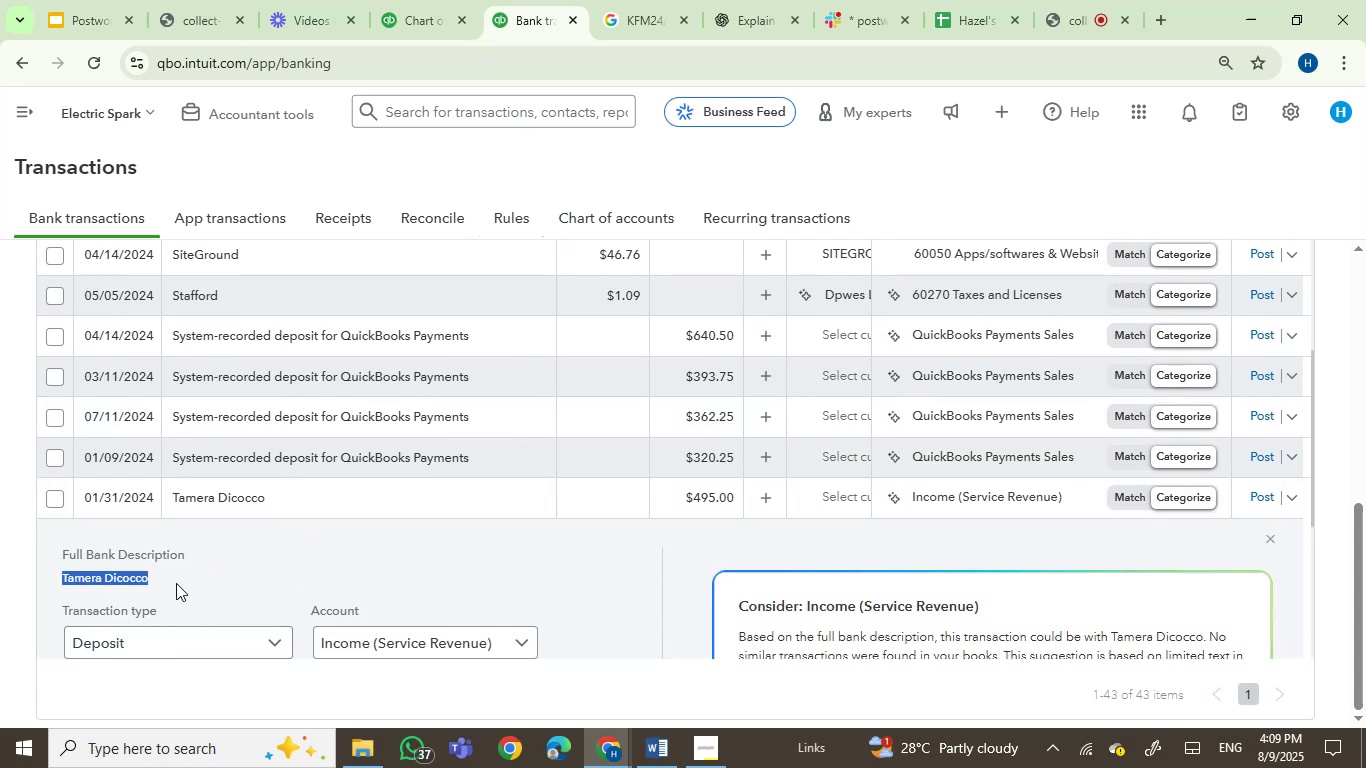 
key(Control+C)
 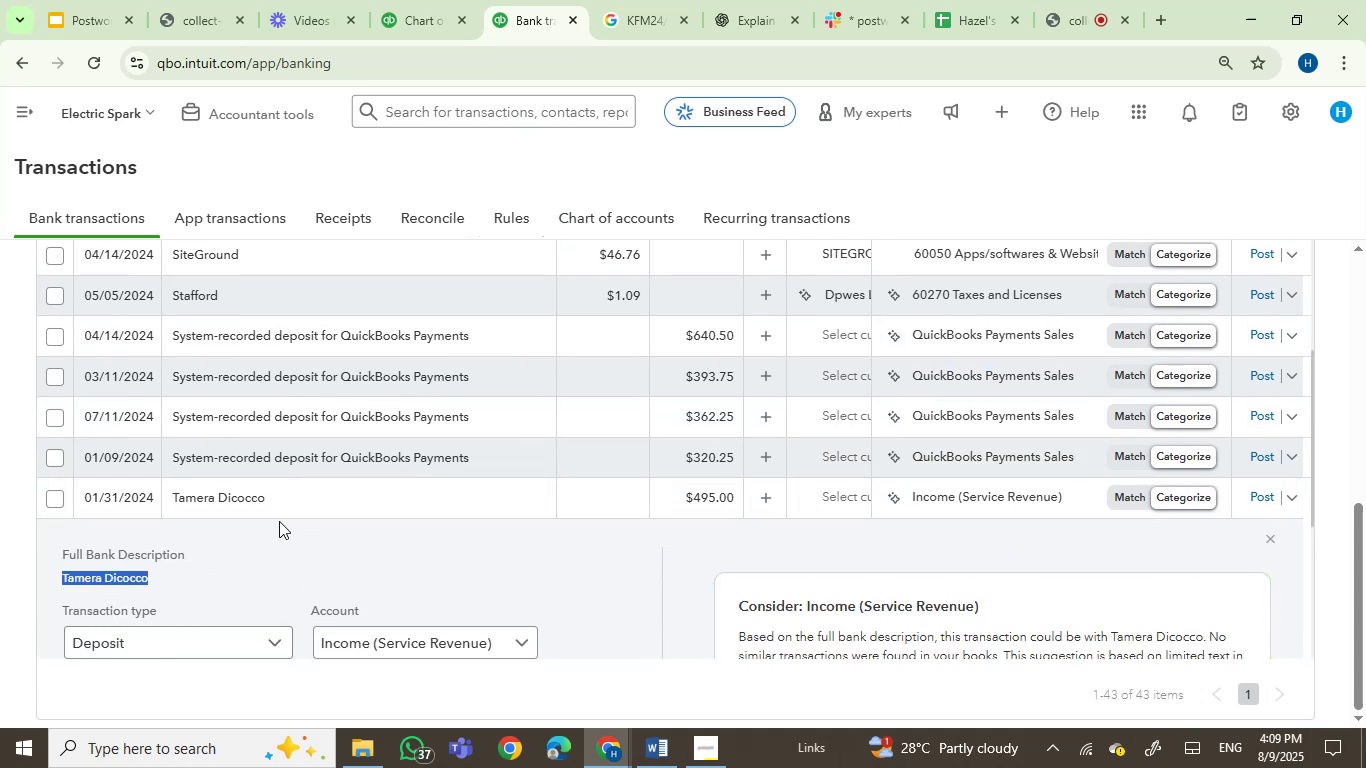 
scroll: coordinate [343, 499], scroll_direction: down, amount: 2.0
 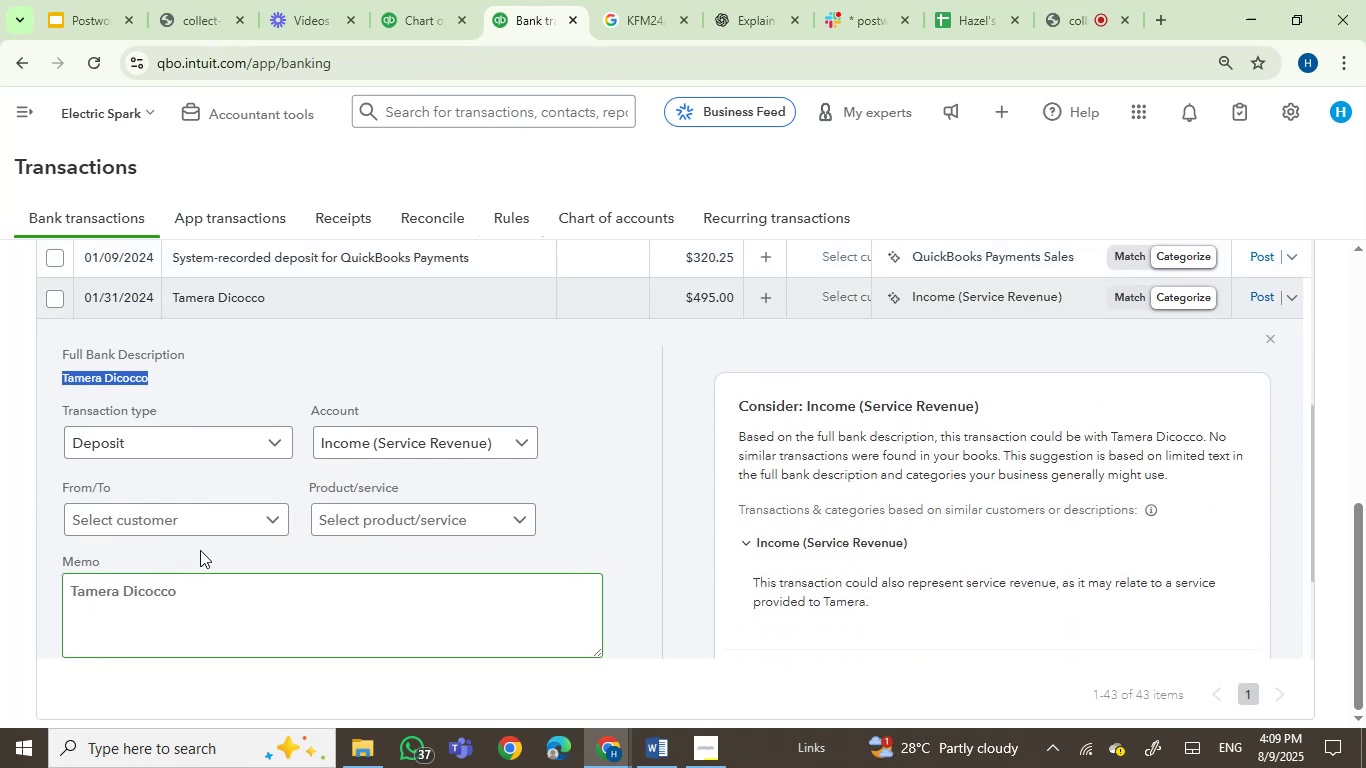 
left_click([258, 523])
 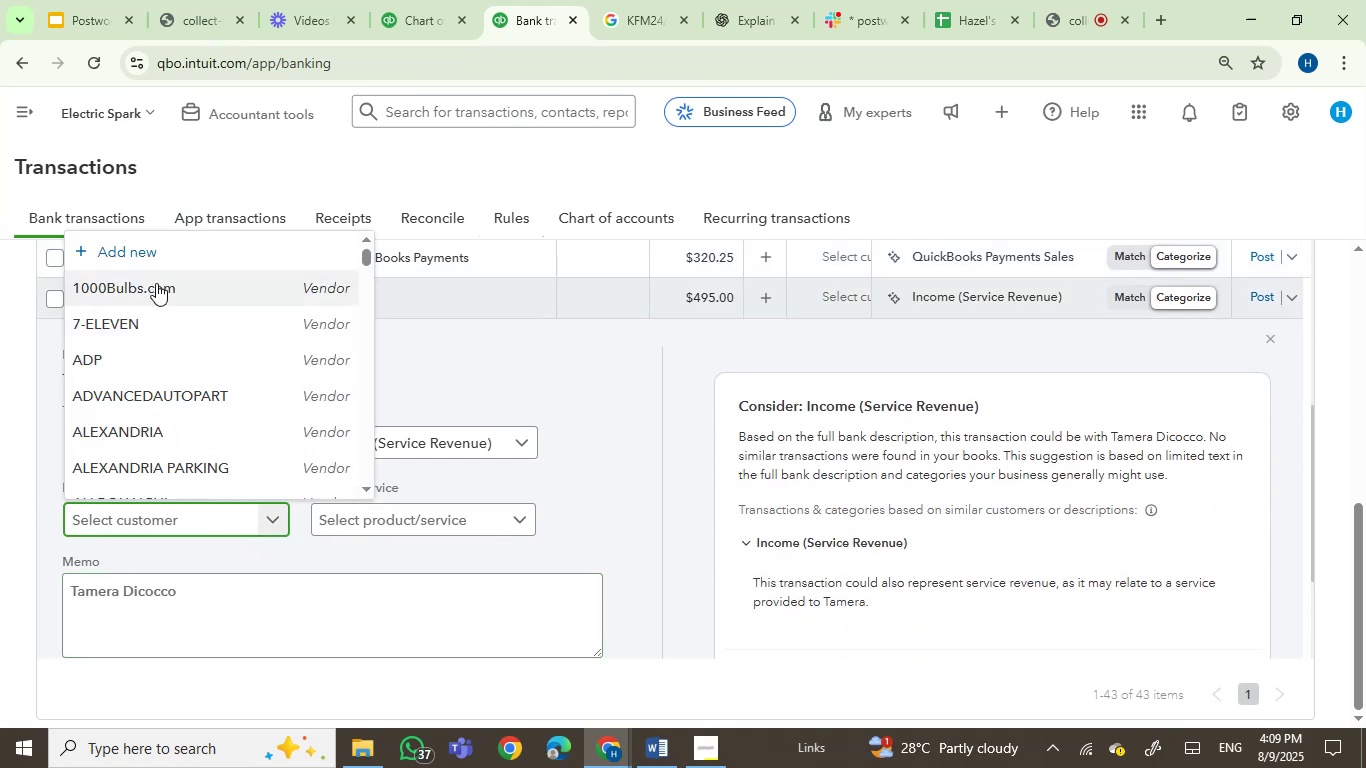 
left_click([141, 243])
 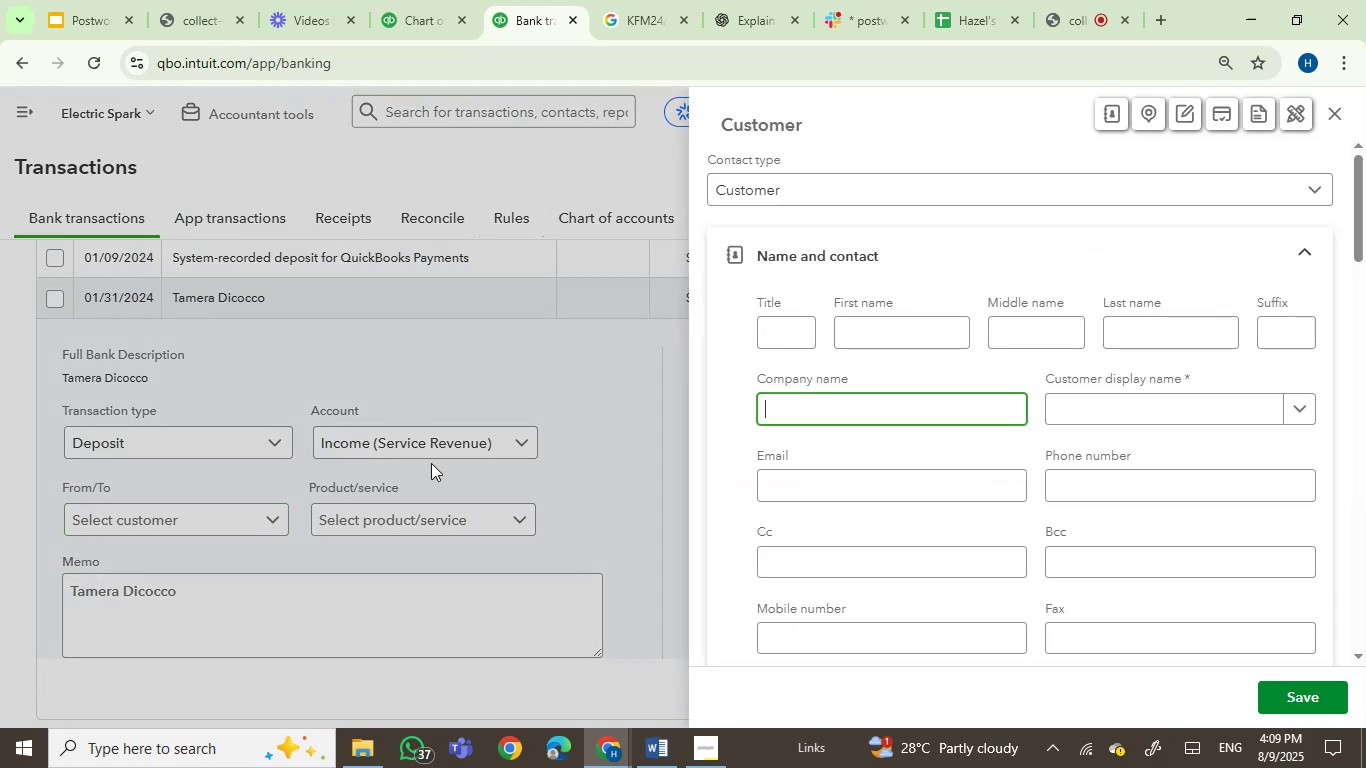 
key(Control+V)
 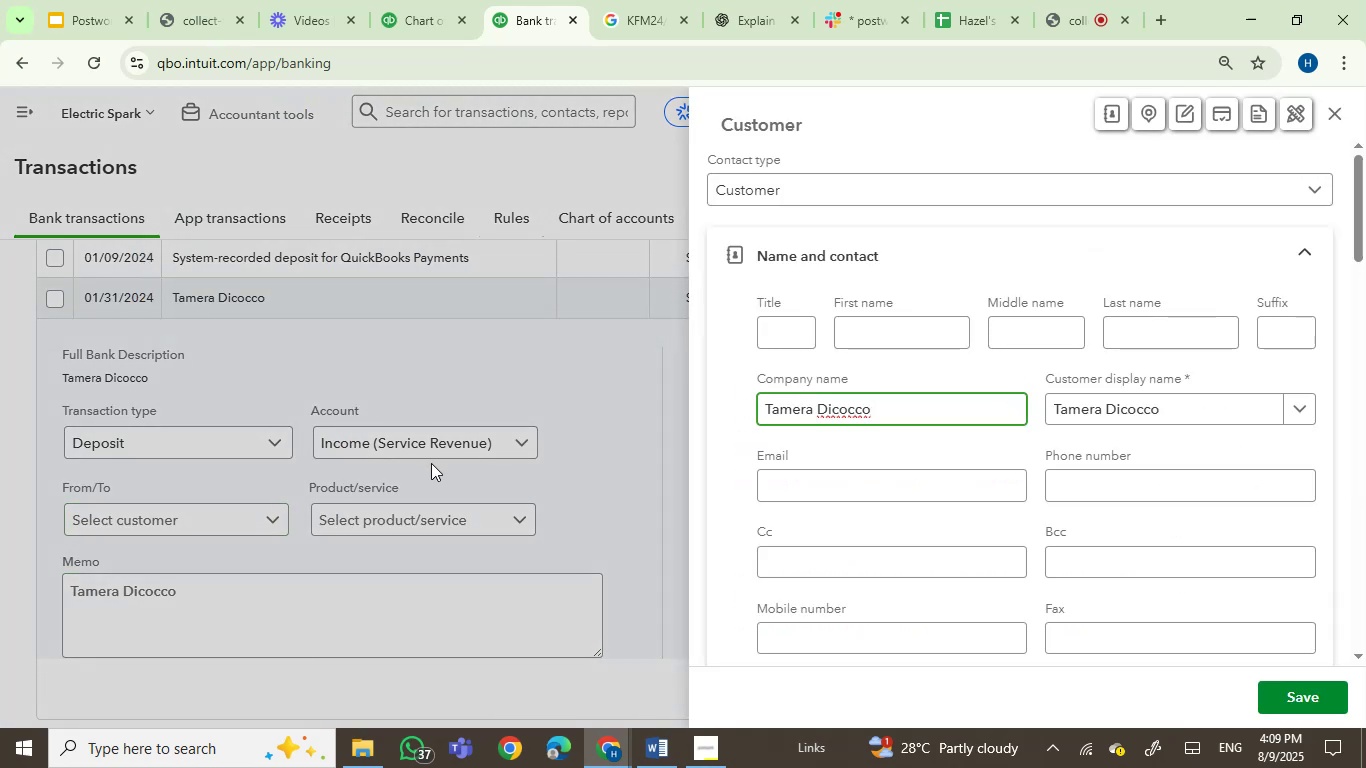 
key(Control+Z)
 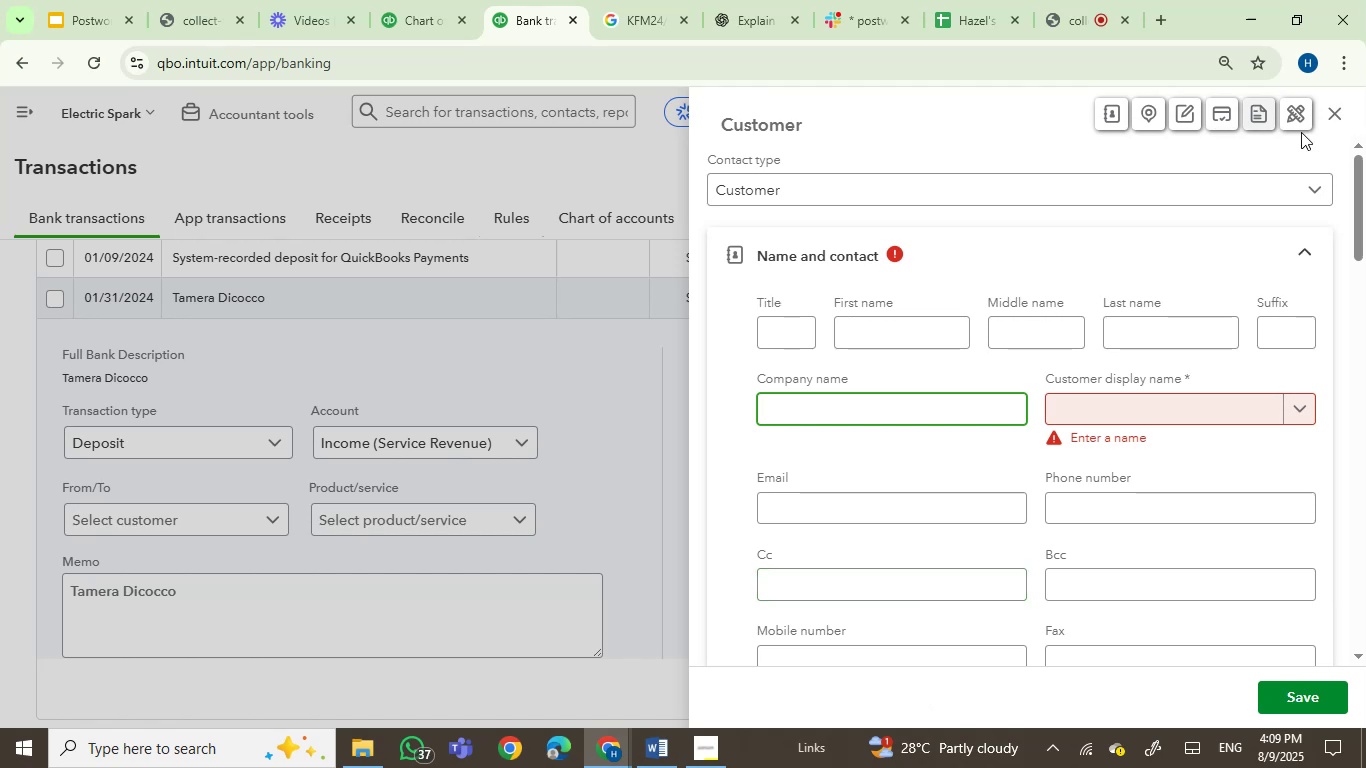 
left_click([1340, 119])
 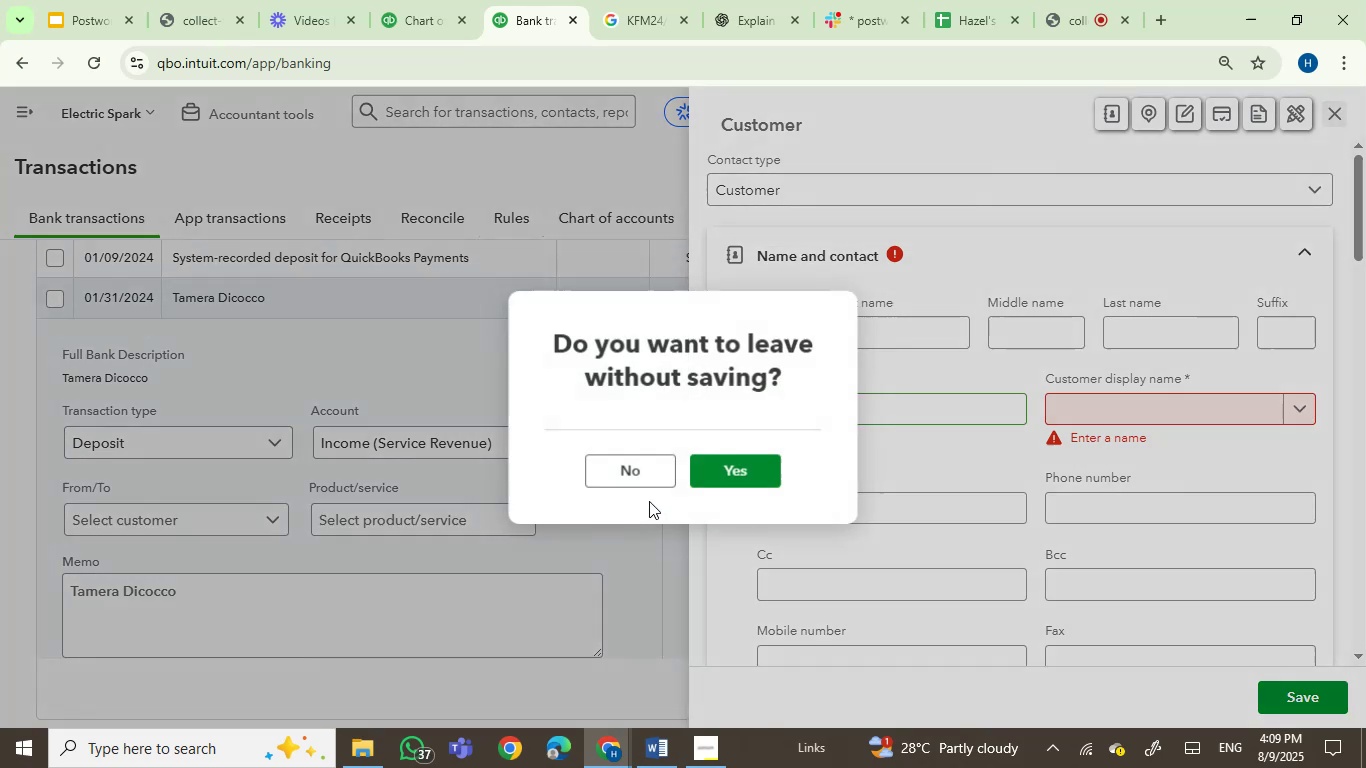 
left_click([734, 467])
 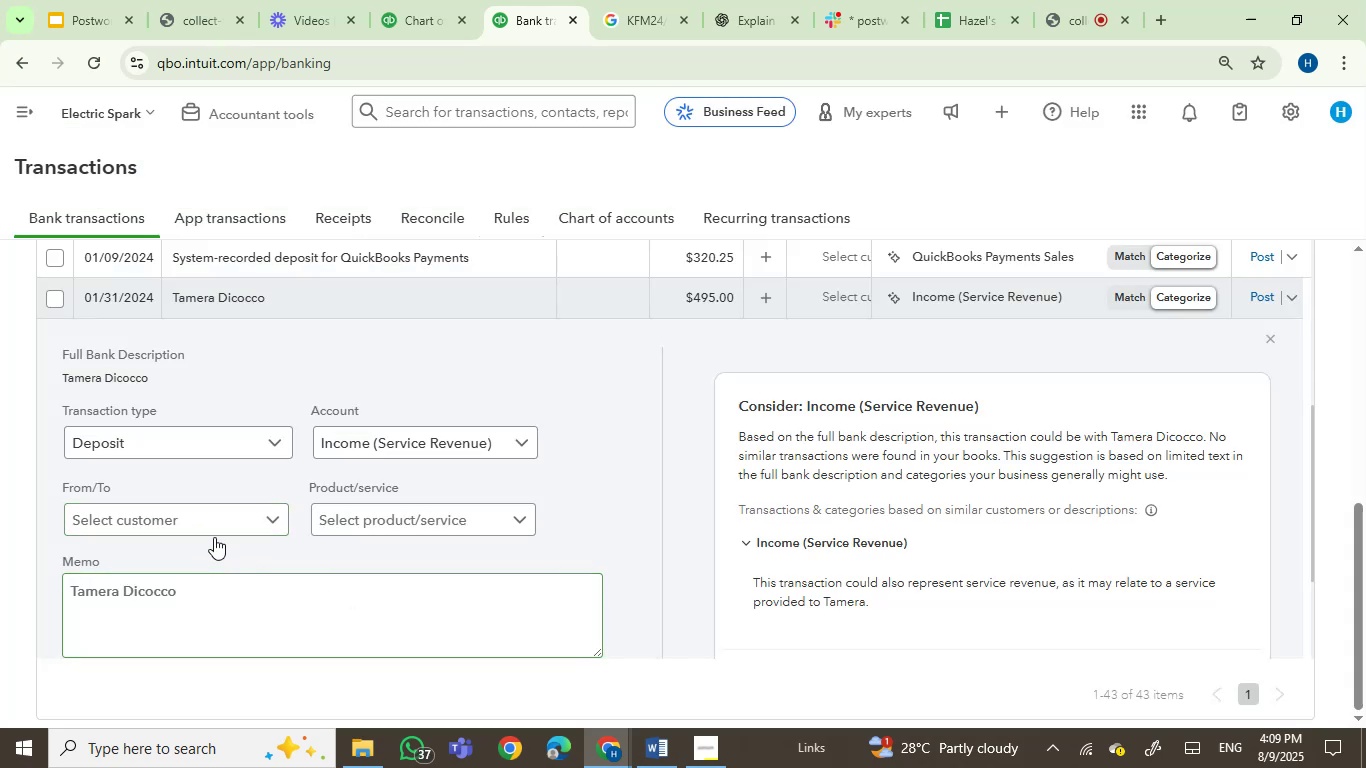 
left_click([200, 519])
 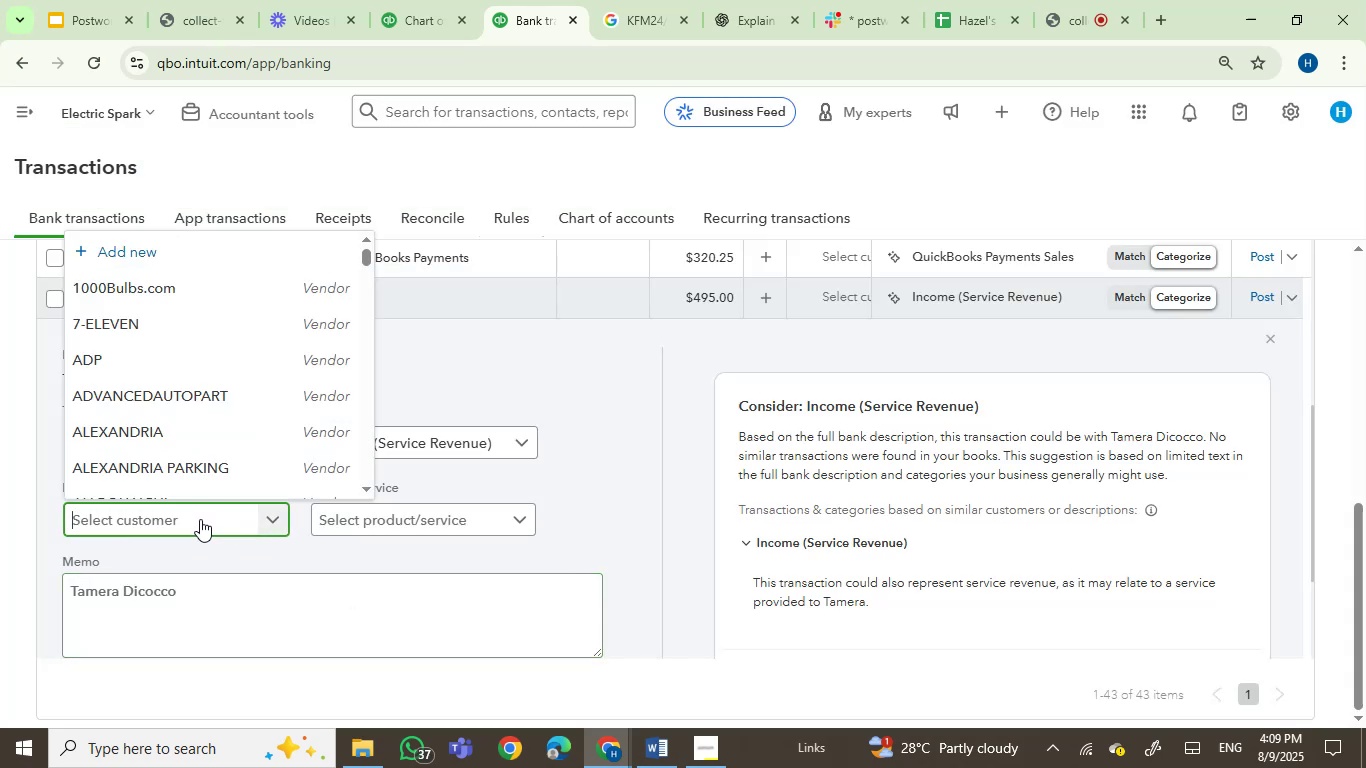 
key(Control+V)
 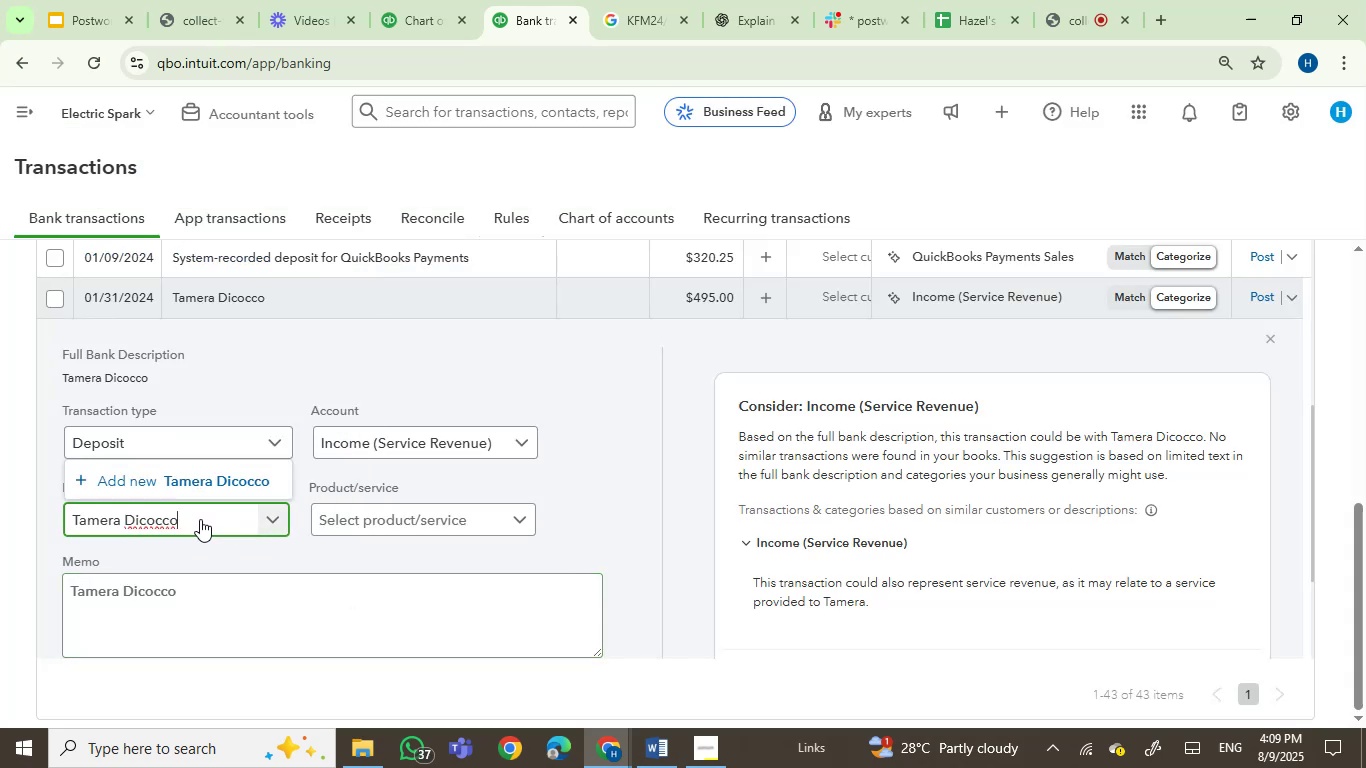 
left_click([205, 486])
 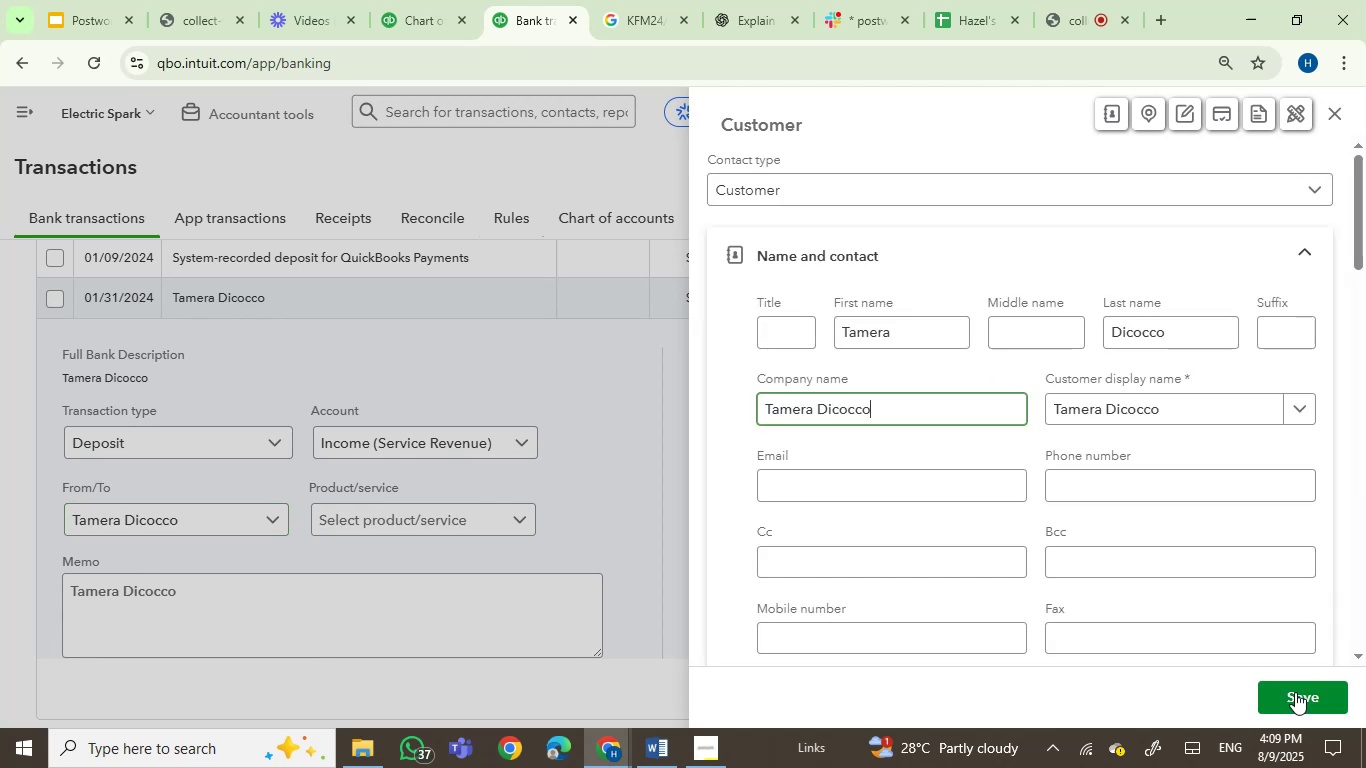 
wait(5.15)
 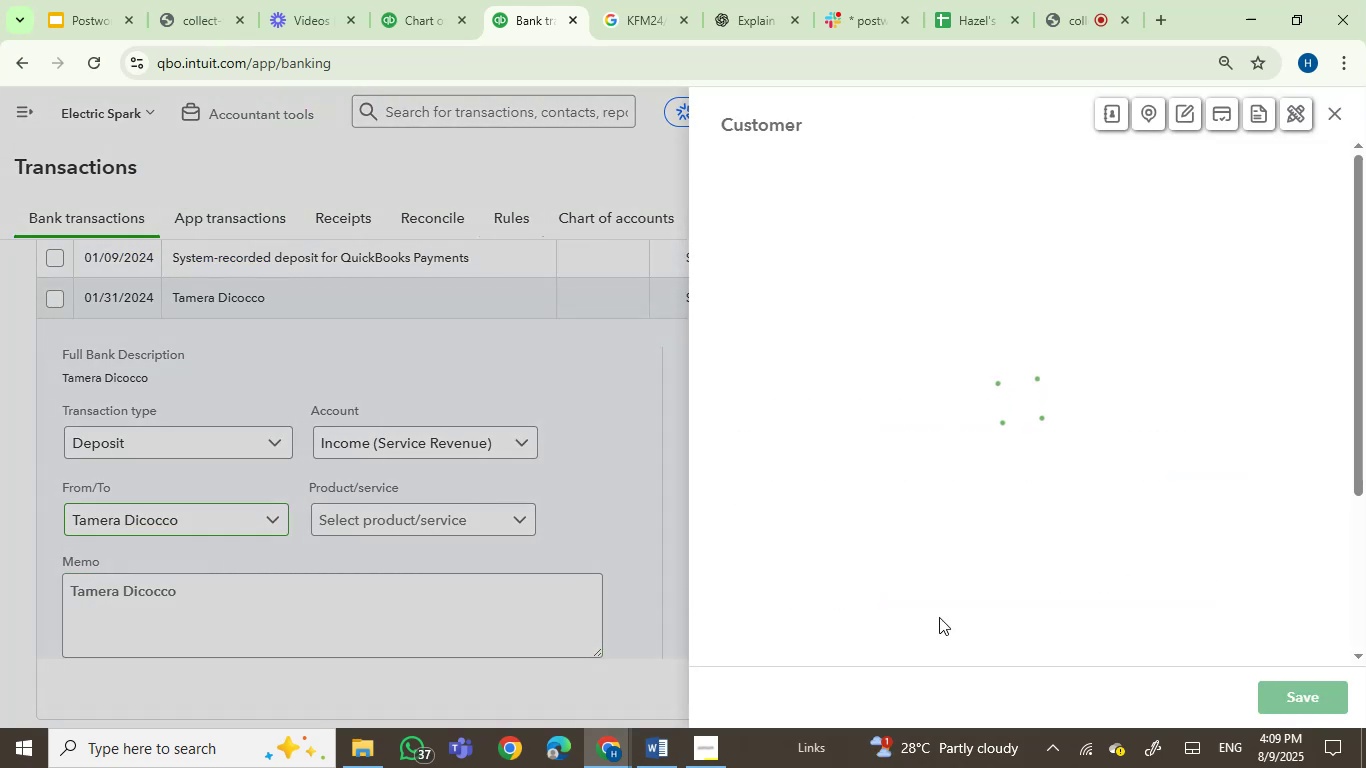 
left_click([1295, 692])
 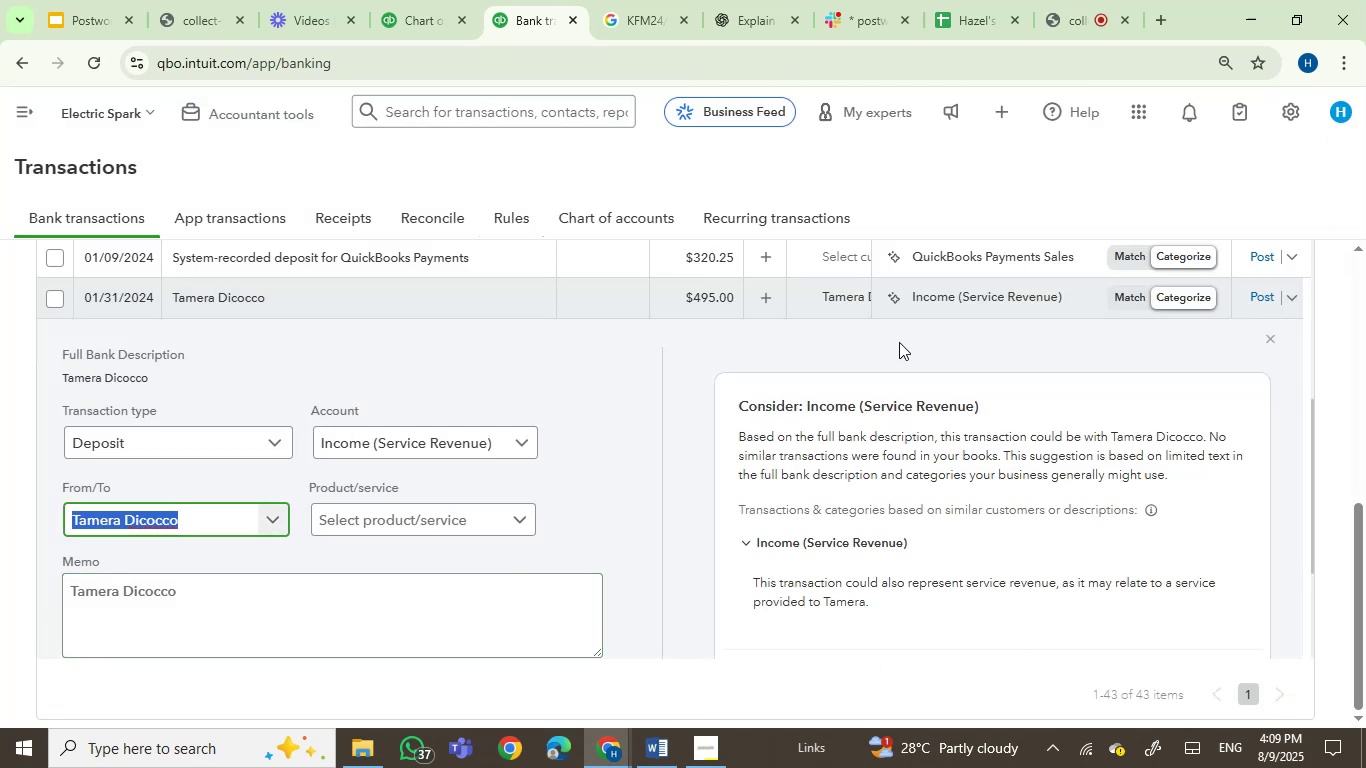 
left_click([56, 303])
 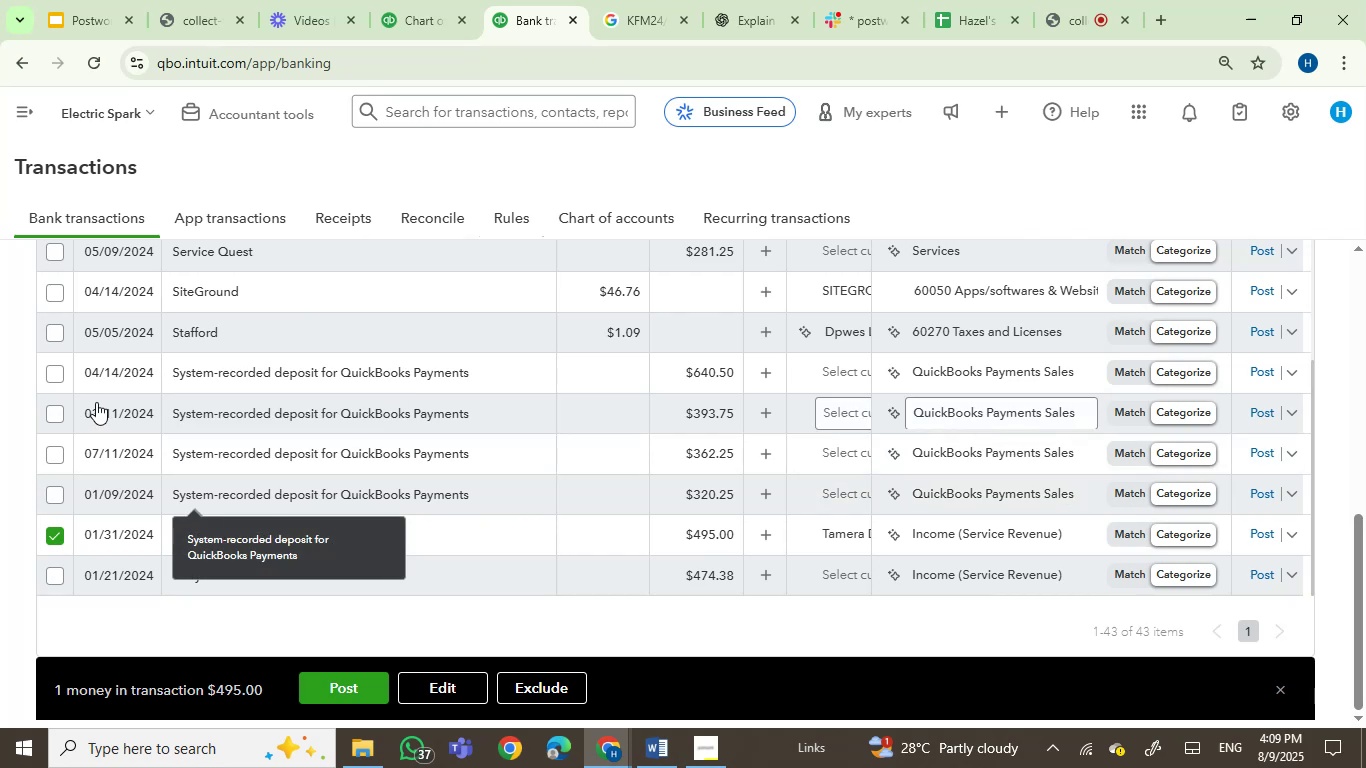 
left_click([209, 579])
 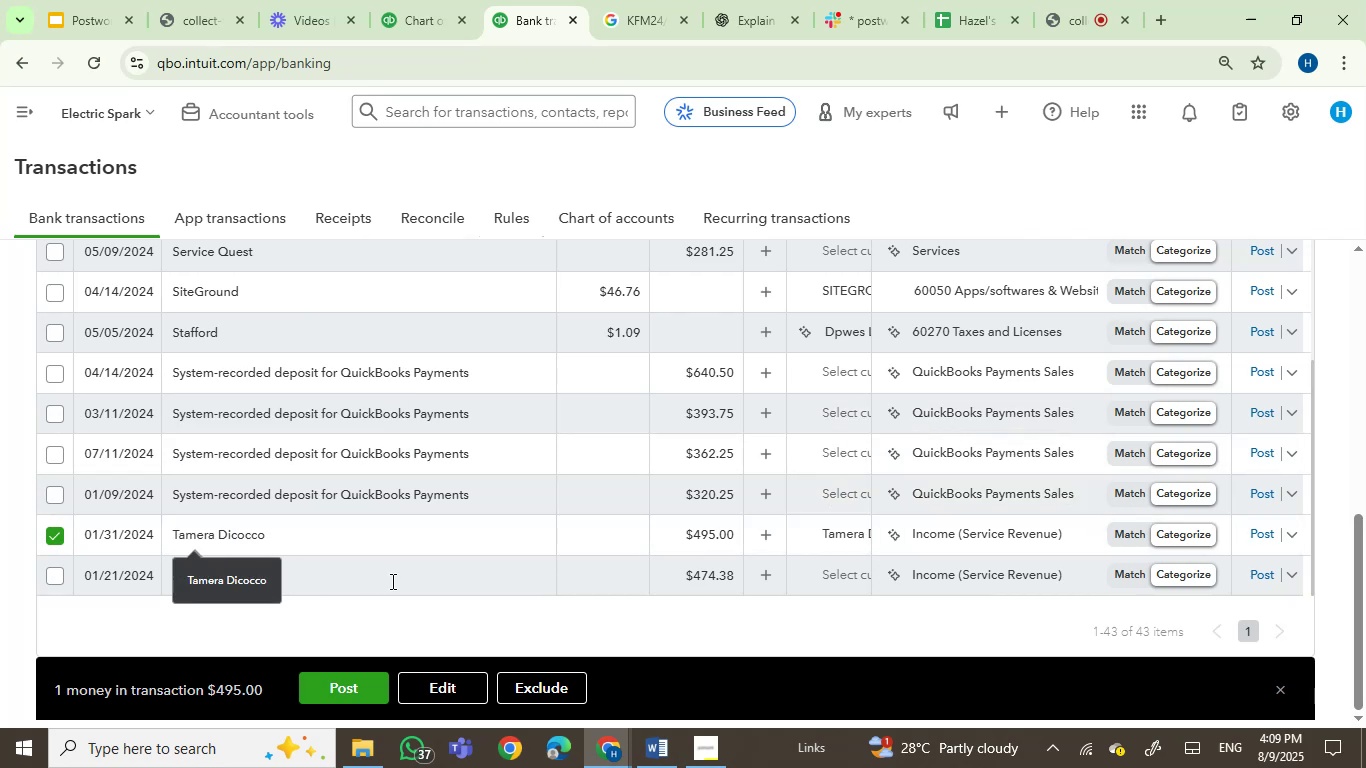 
left_click([391, 581])
 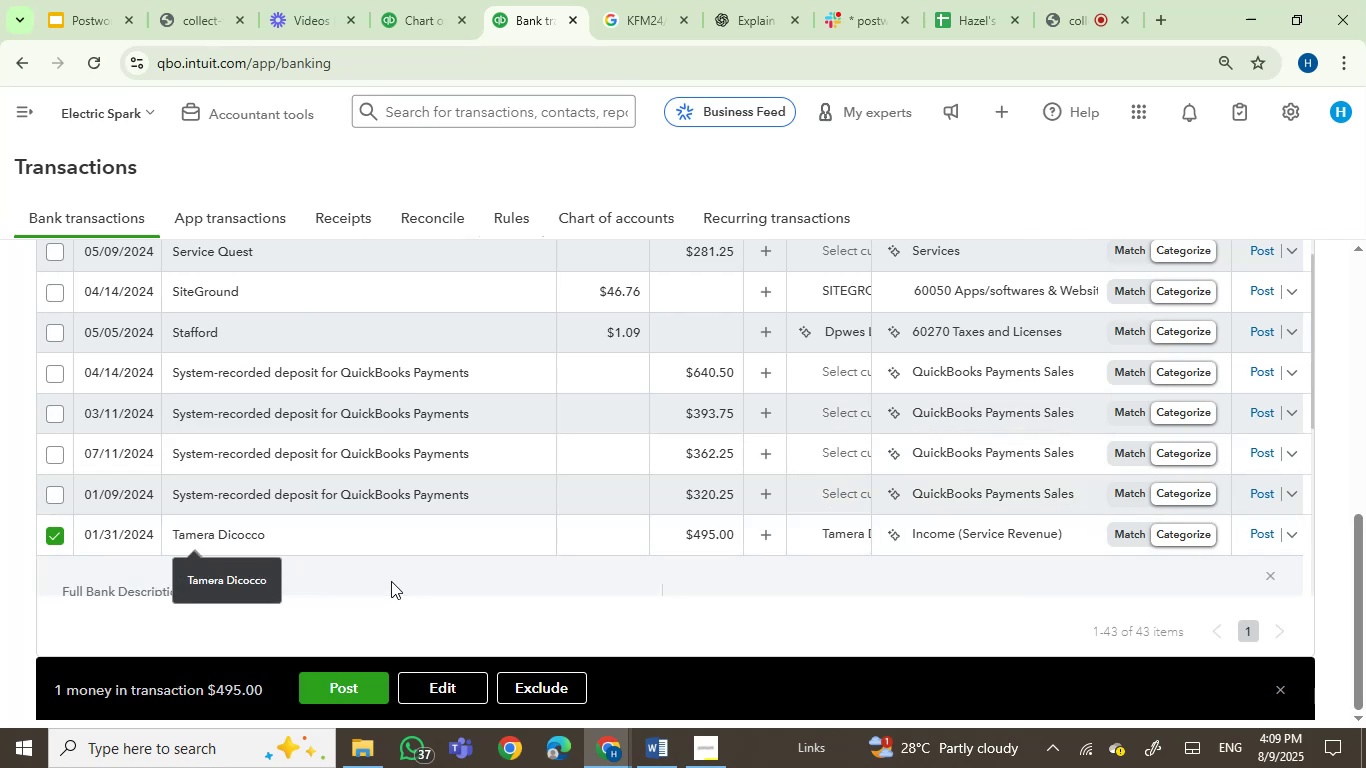 
scroll: coordinate [409, 504], scroll_direction: down, amount: 2.0
 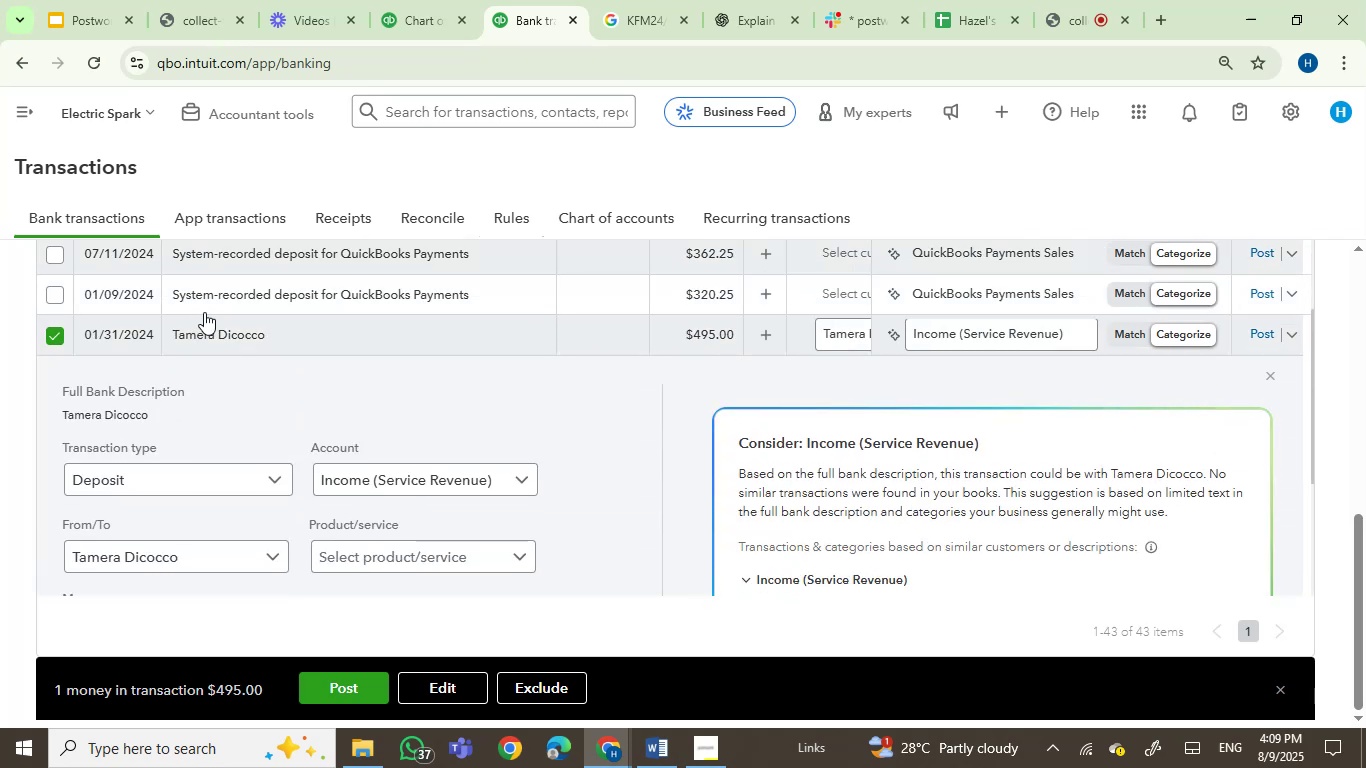 
left_click([257, 329])
 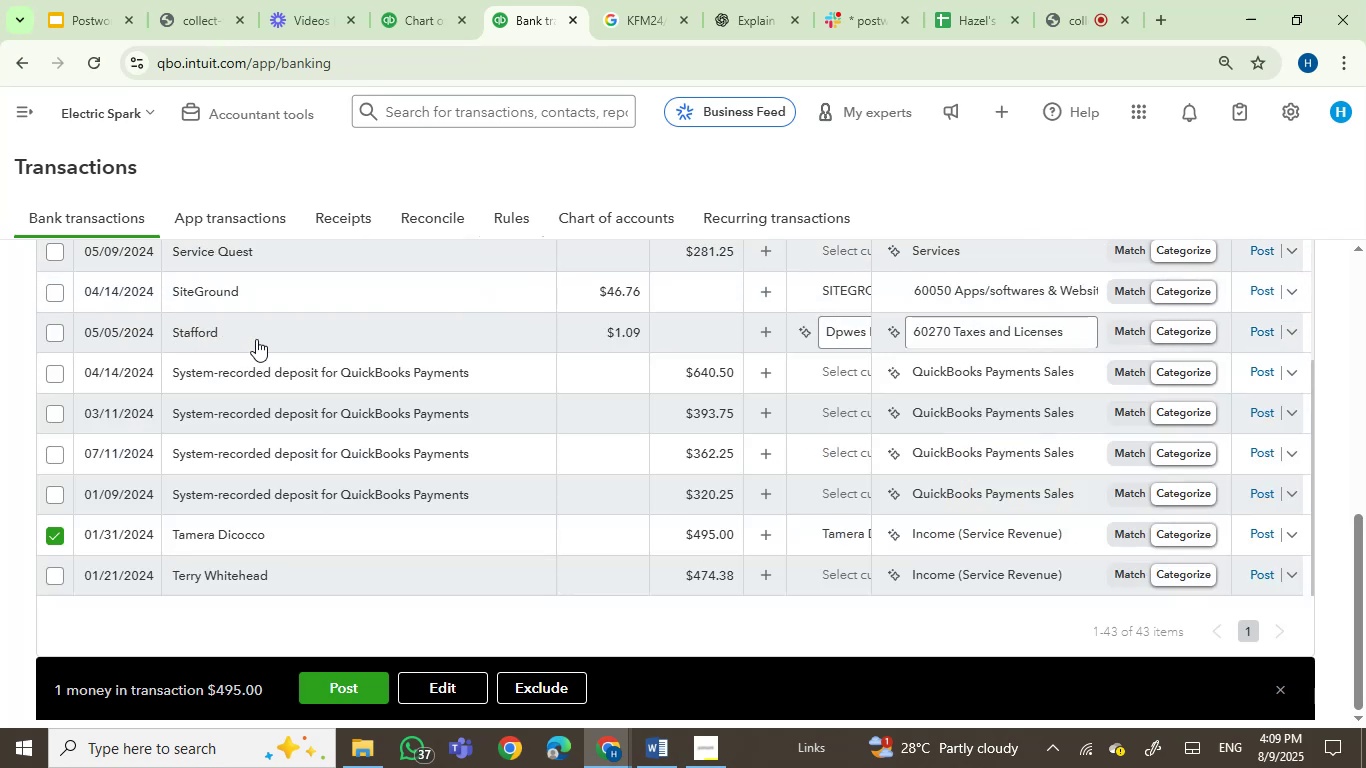 
left_click([234, 574])
 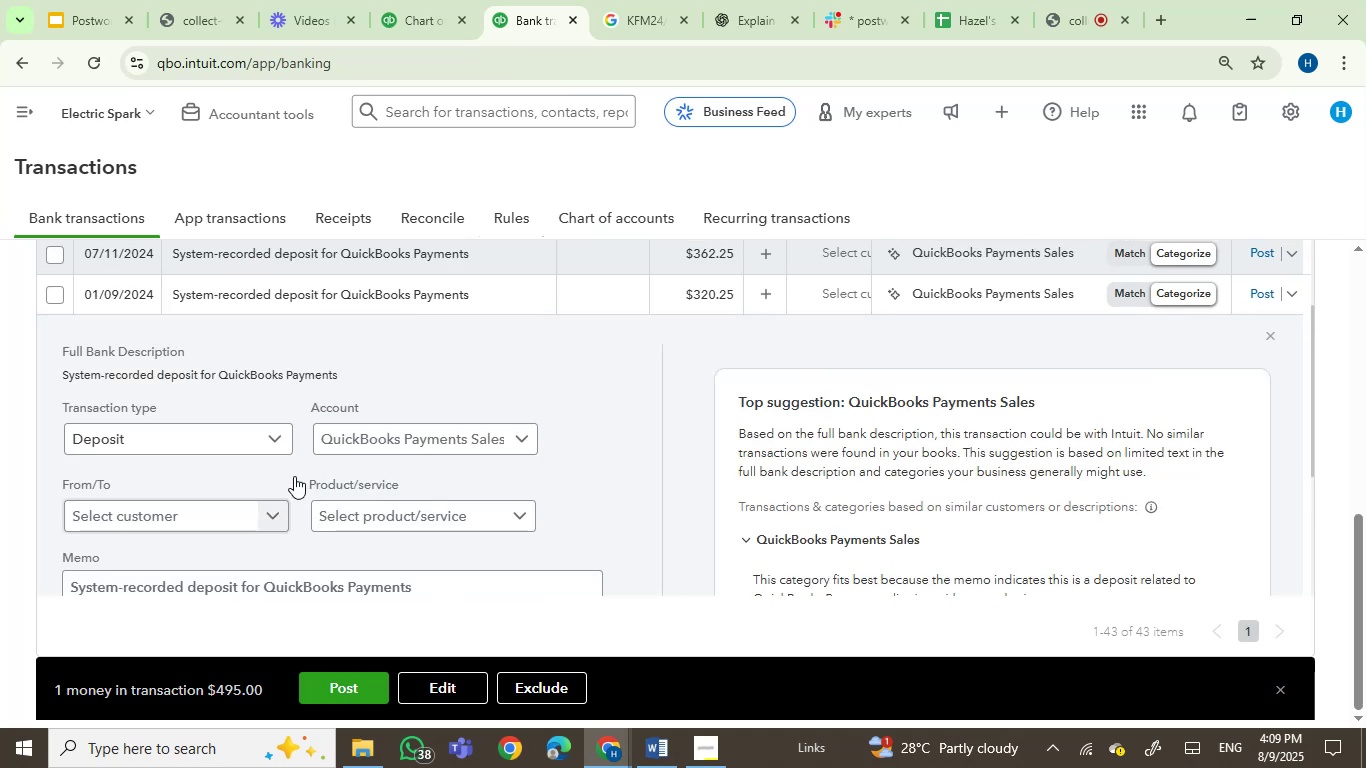 
scroll: coordinate [488, 569], scroll_direction: down, amount: 8.0
 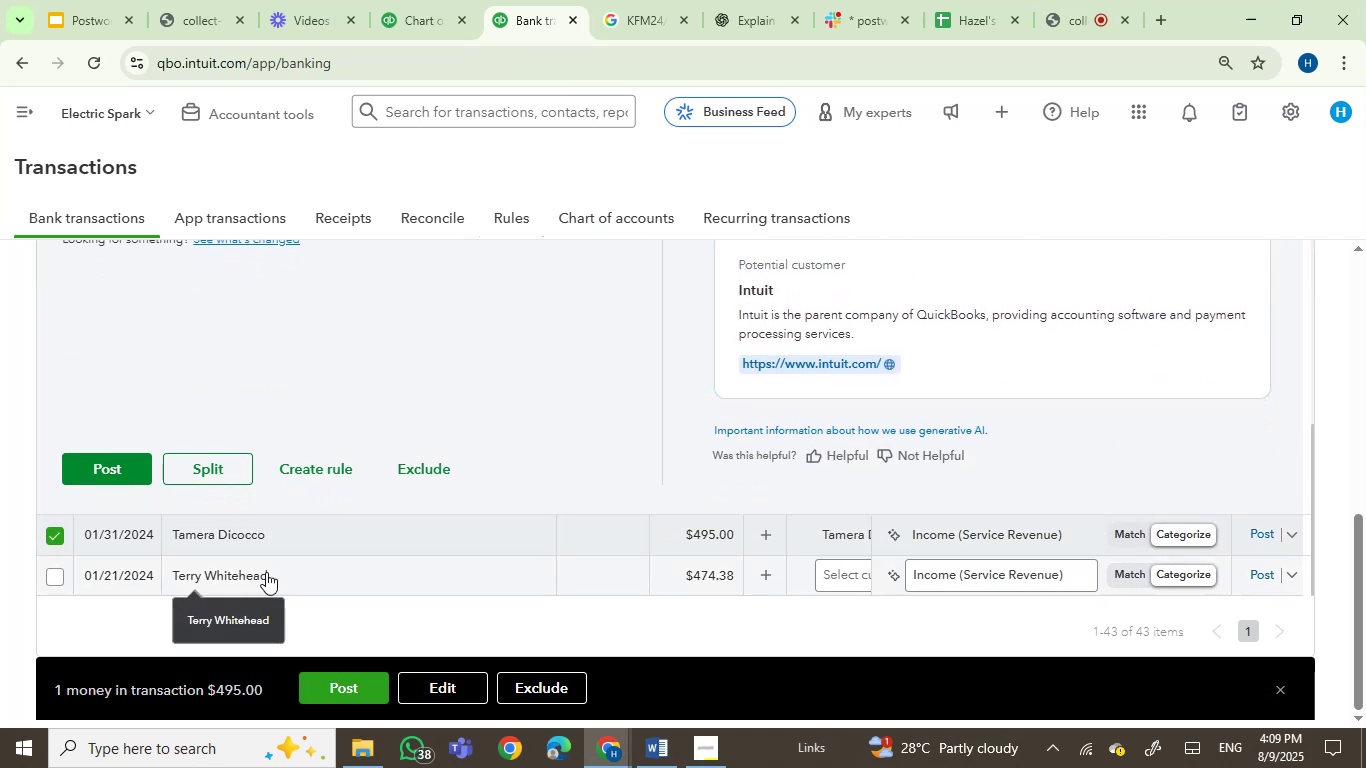 
left_click([283, 565])
 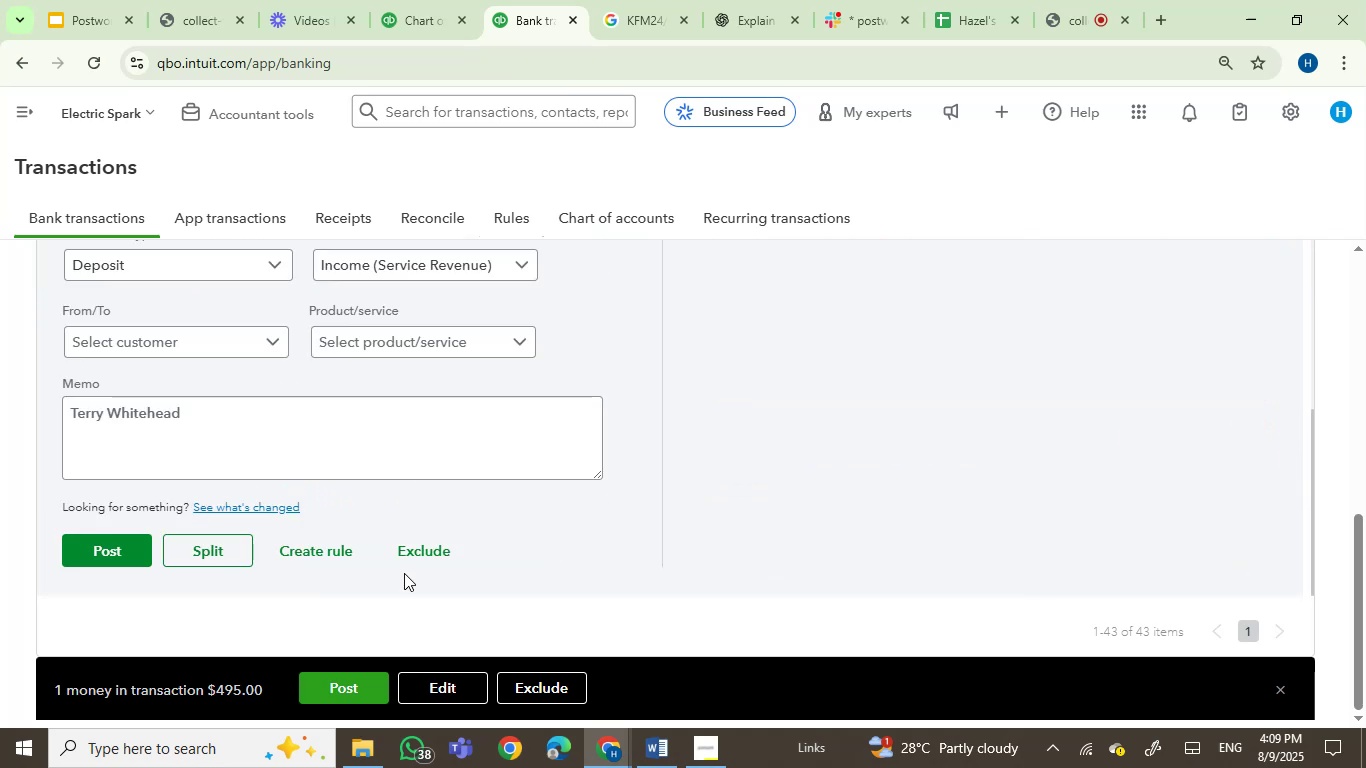 
scroll: coordinate [176, 526], scroll_direction: up, amount: 2.0
 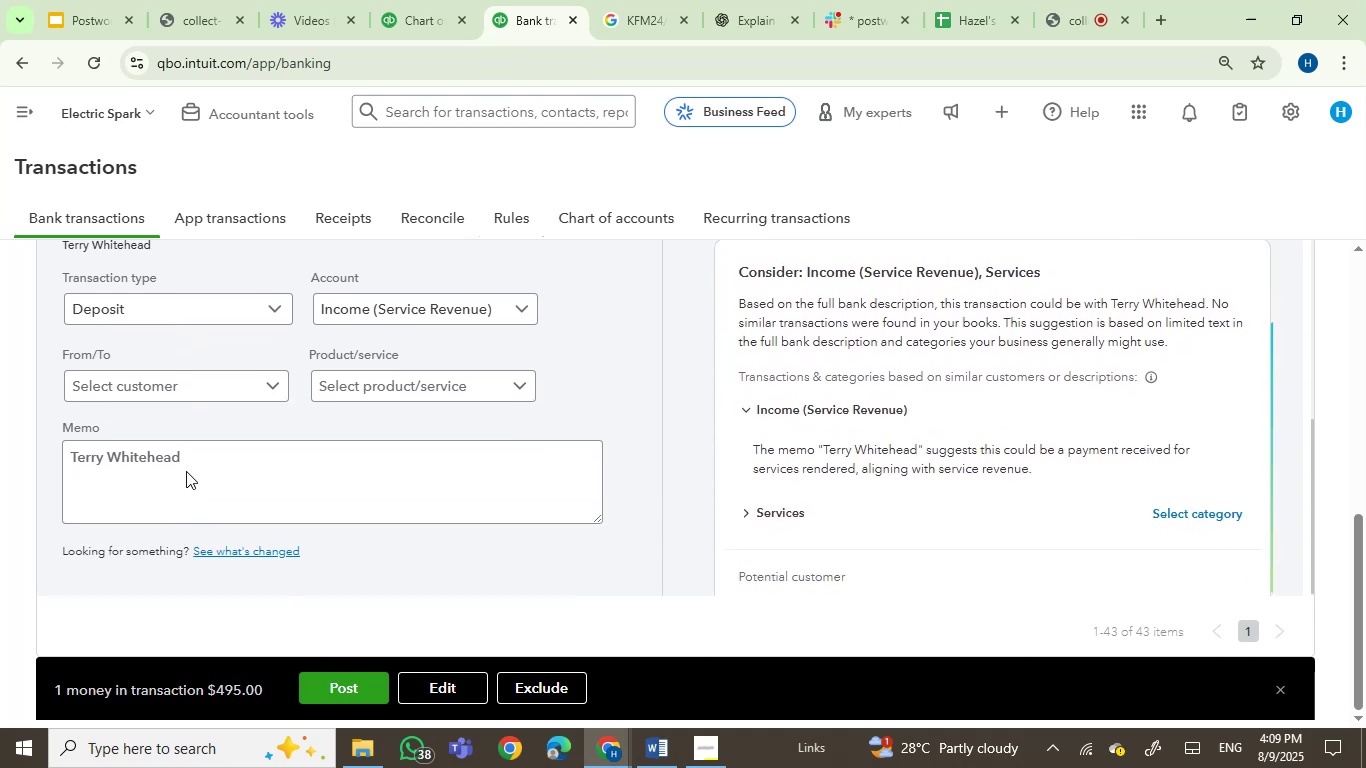 
left_click_drag(start_coordinate=[185, 459], to_coordinate=[67, 459])
 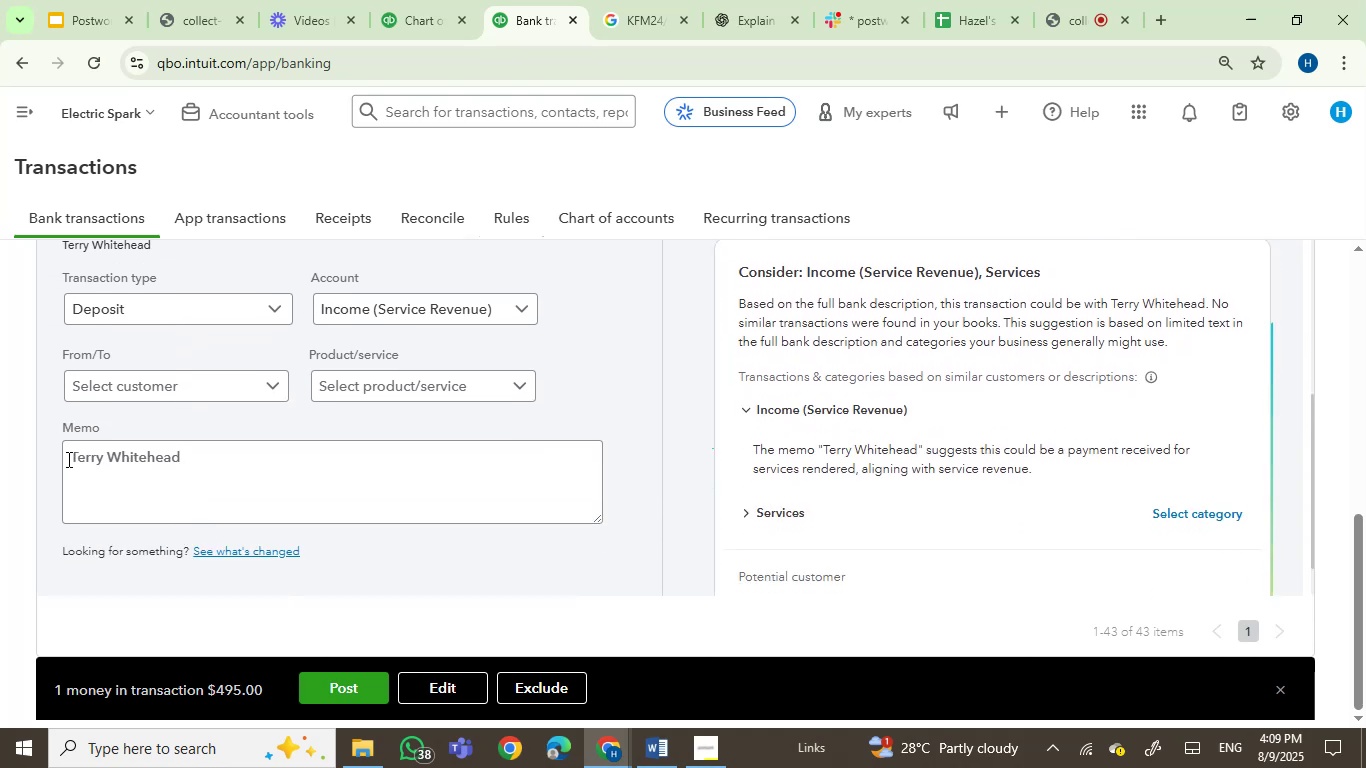 
left_click_drag(start_coordinate=[67, 459], to_coordinate=[204, 451])
 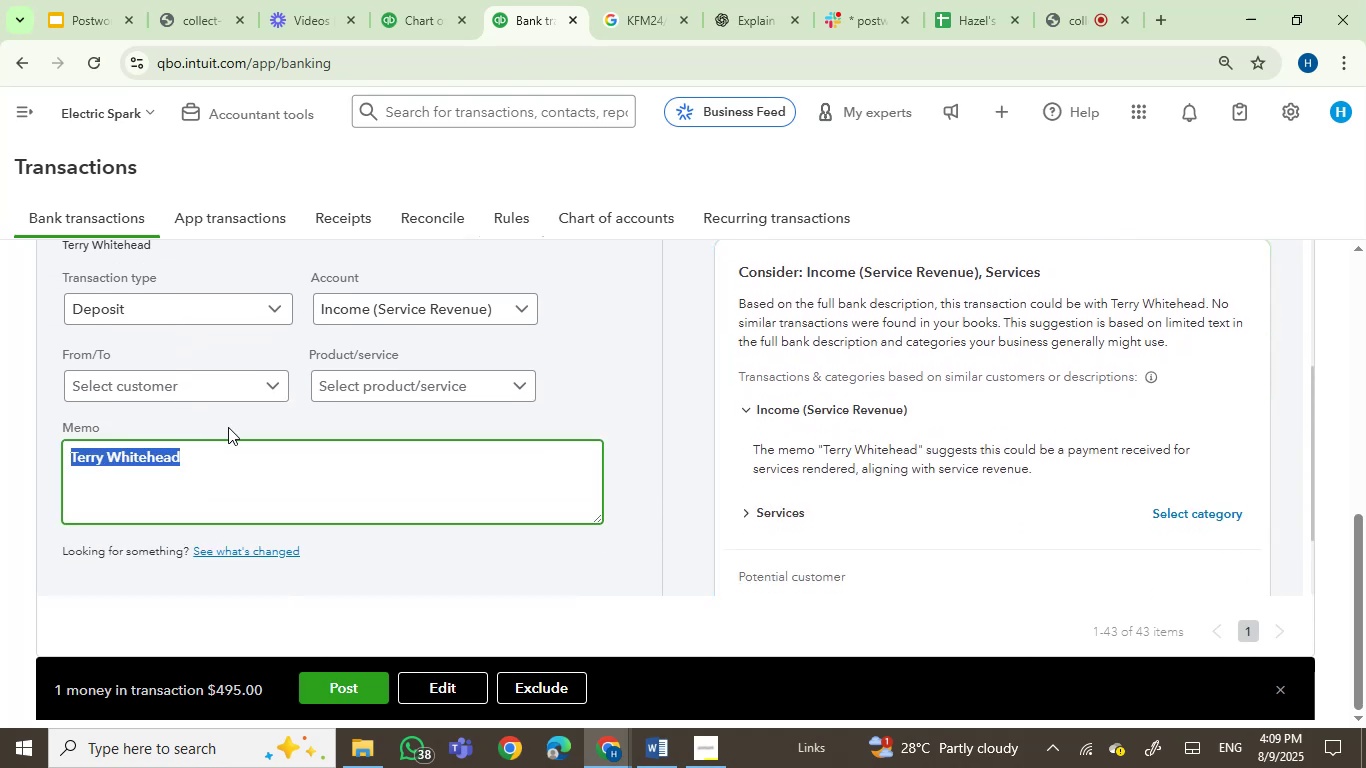 
key(Control+C)
 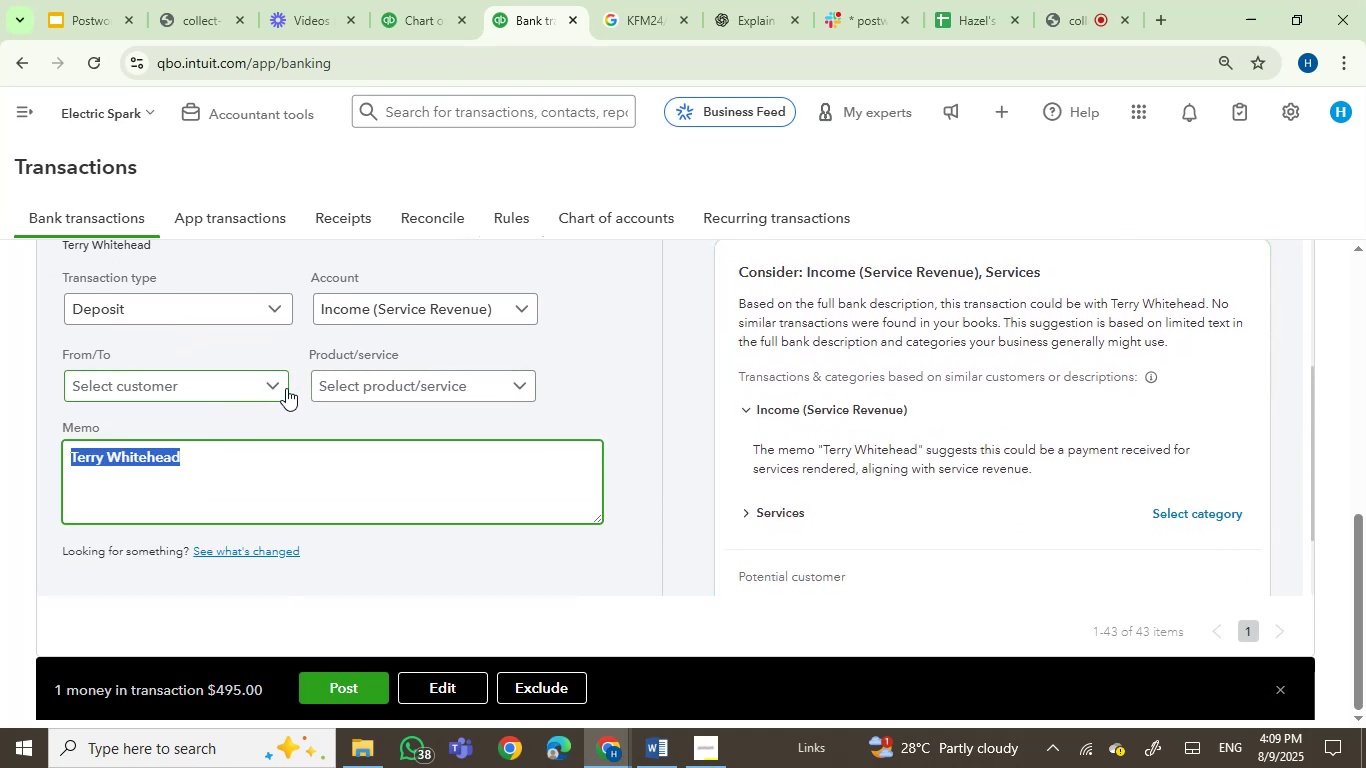 
left_click([267, 382])
 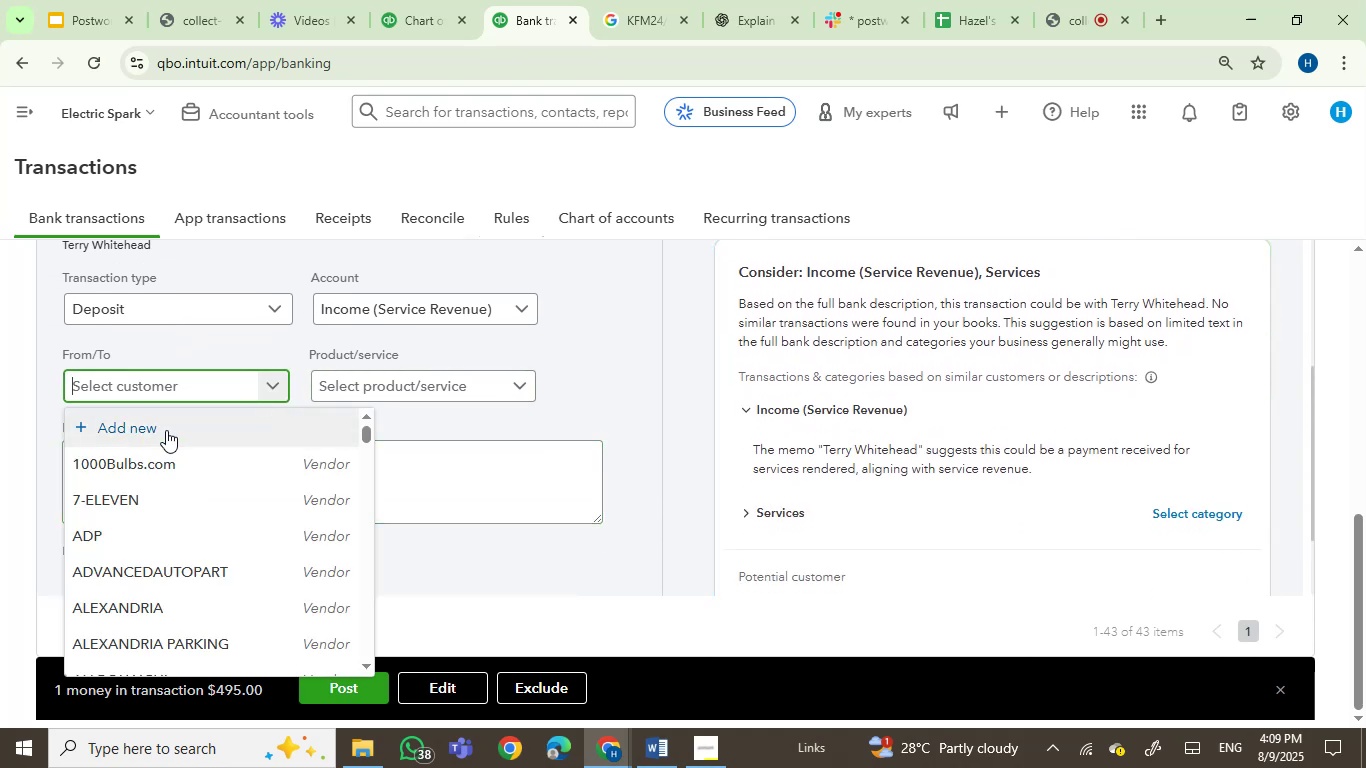 
key(Control+V)
 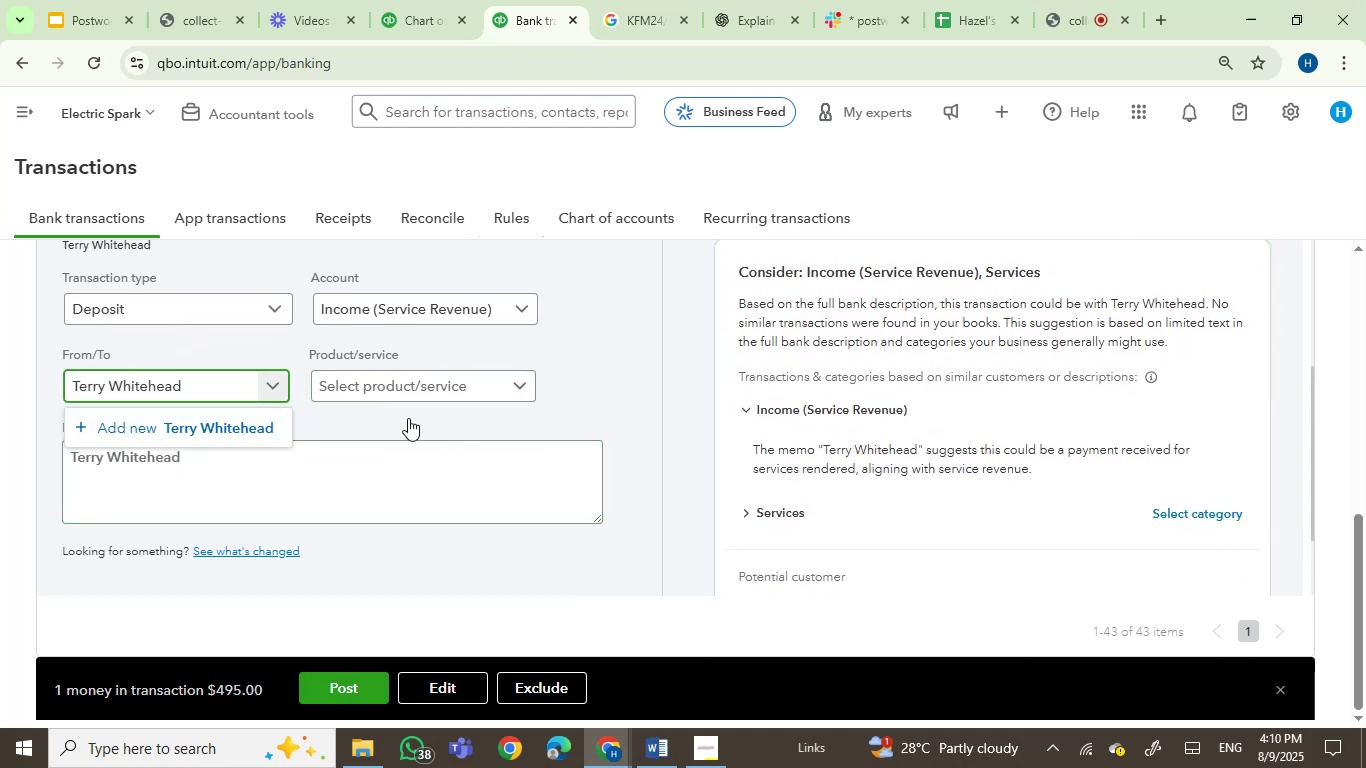 
left_click([150, 429])
 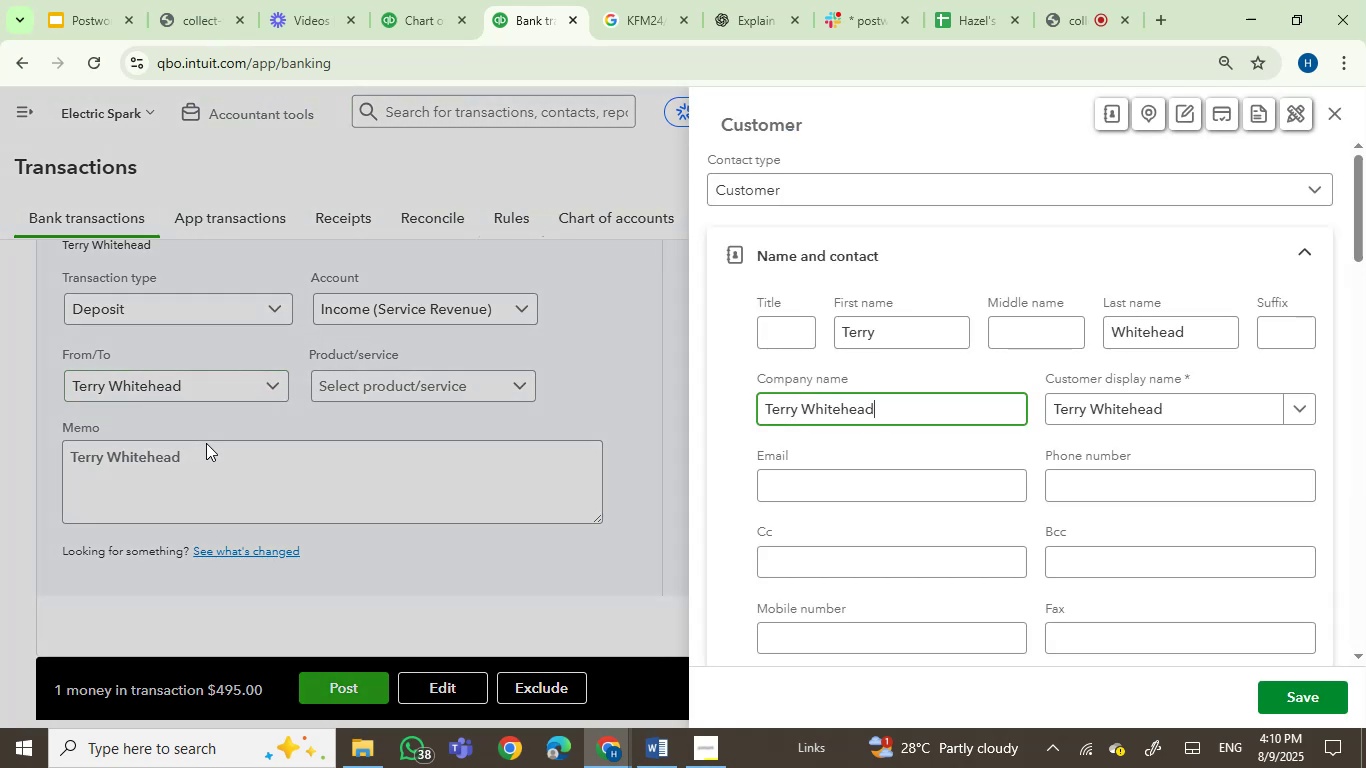 
wait(5.21)
 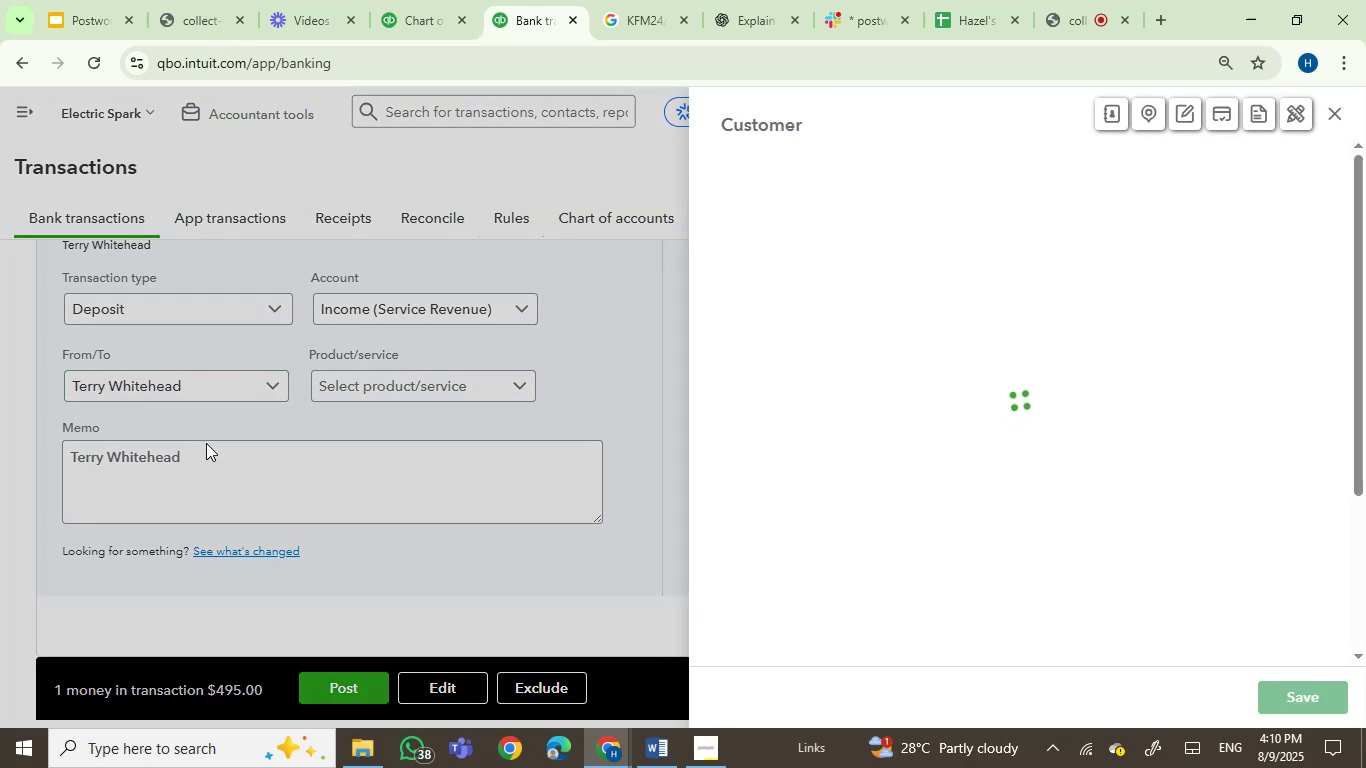 
key(Enter)
 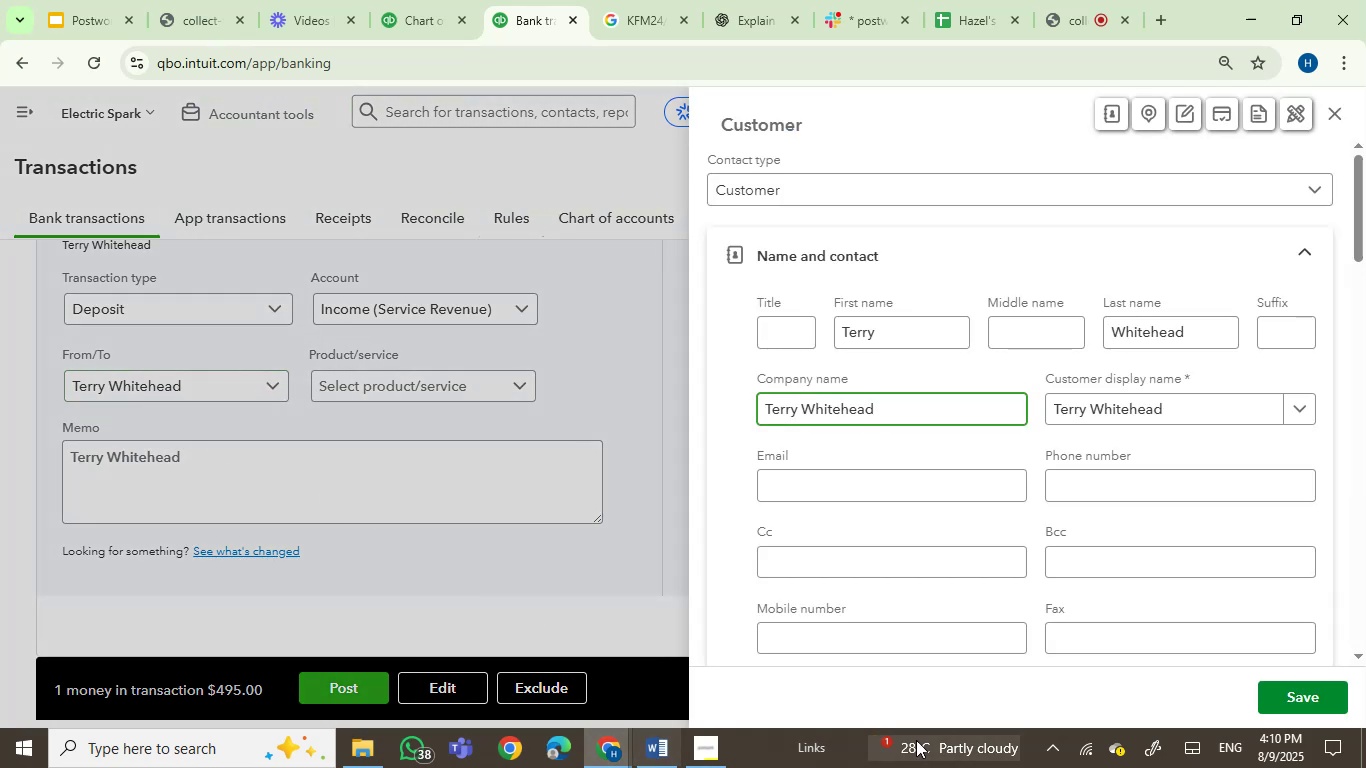 
left_click([1273, 690])
 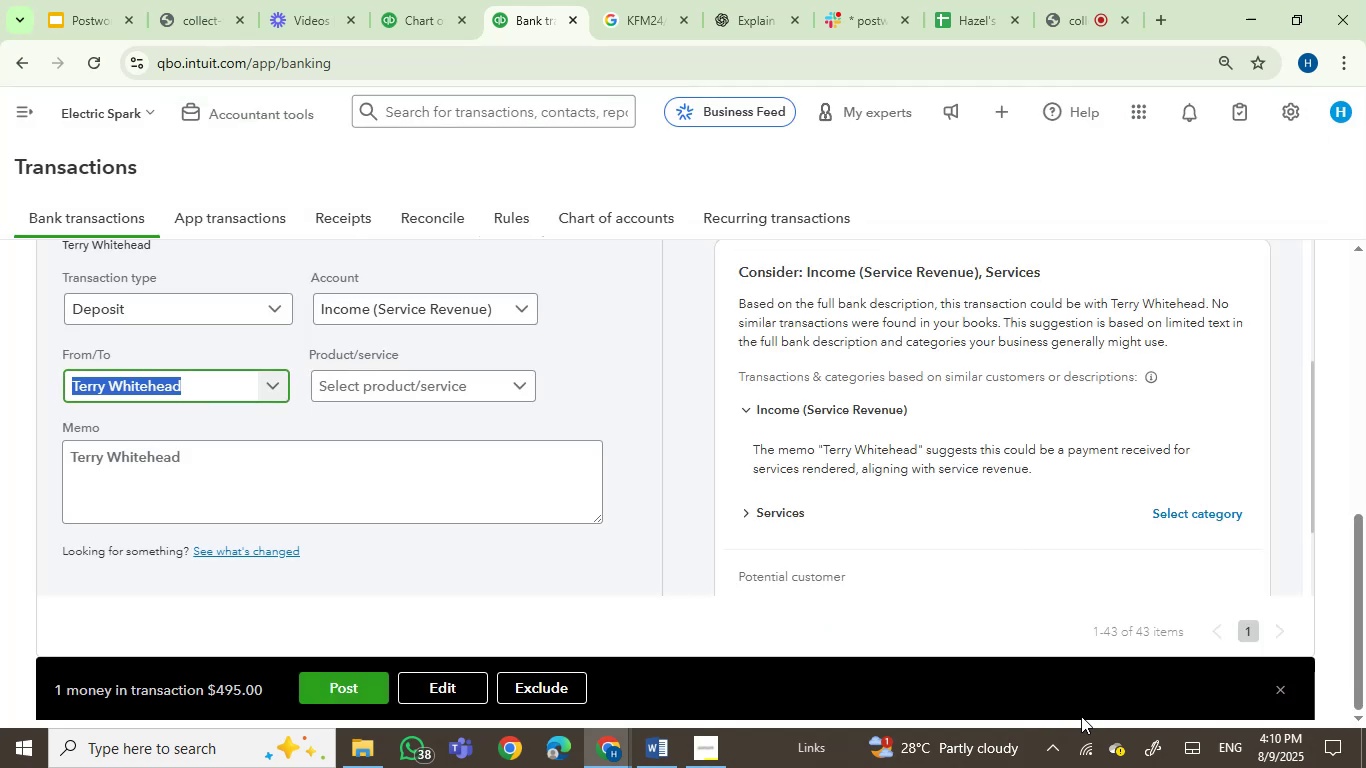 
scroll: coordinate [848, 560], scroll_direction: down, amount: 2.0
 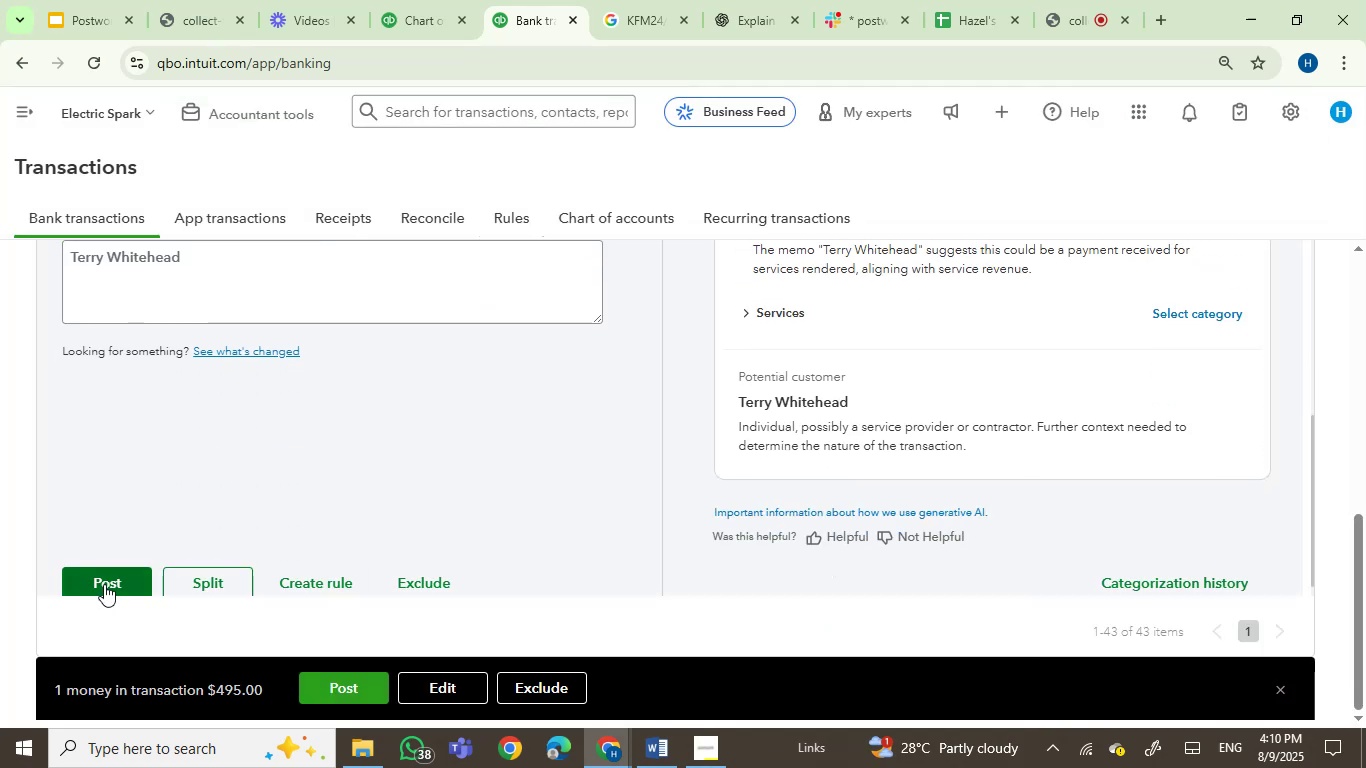 
scroll: coordinate [255, 531], scroll_direction: up, amount: 5.0
 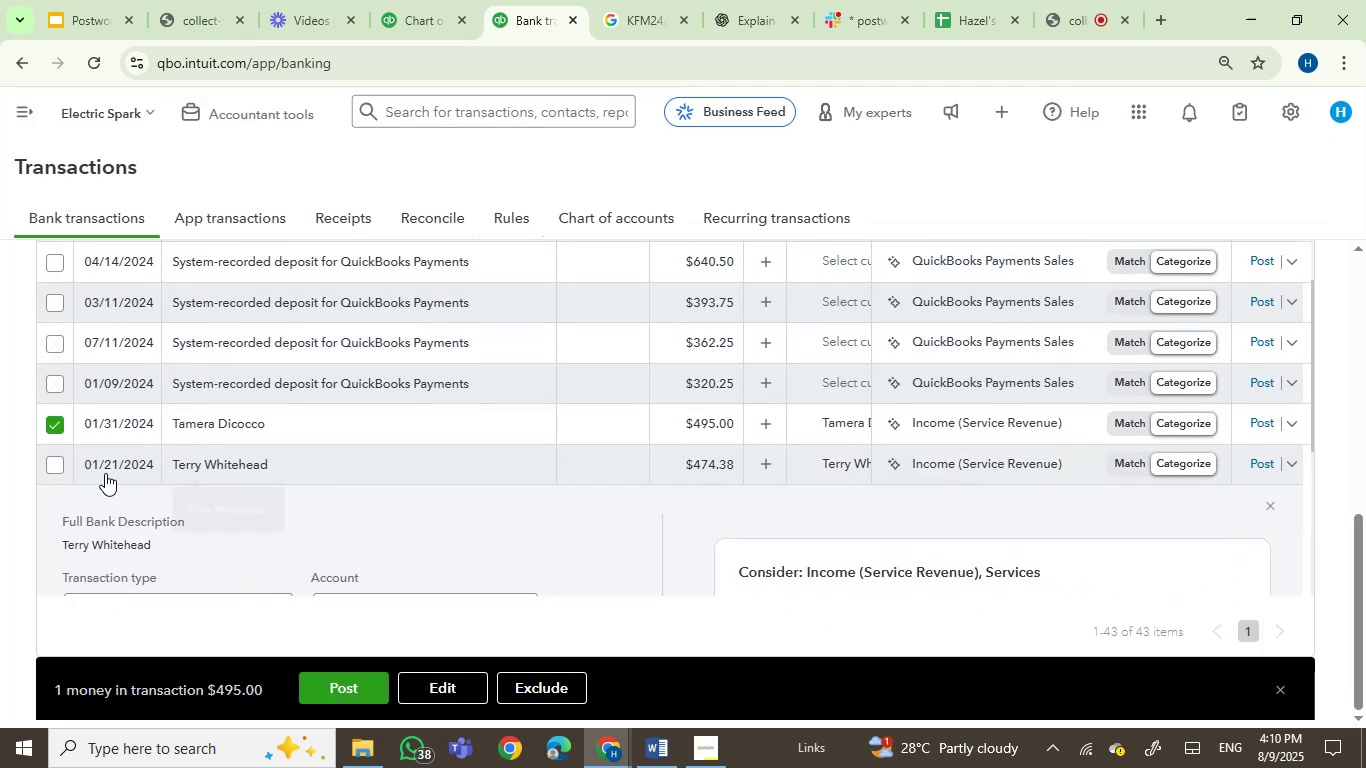 
left_click([46, 464])
 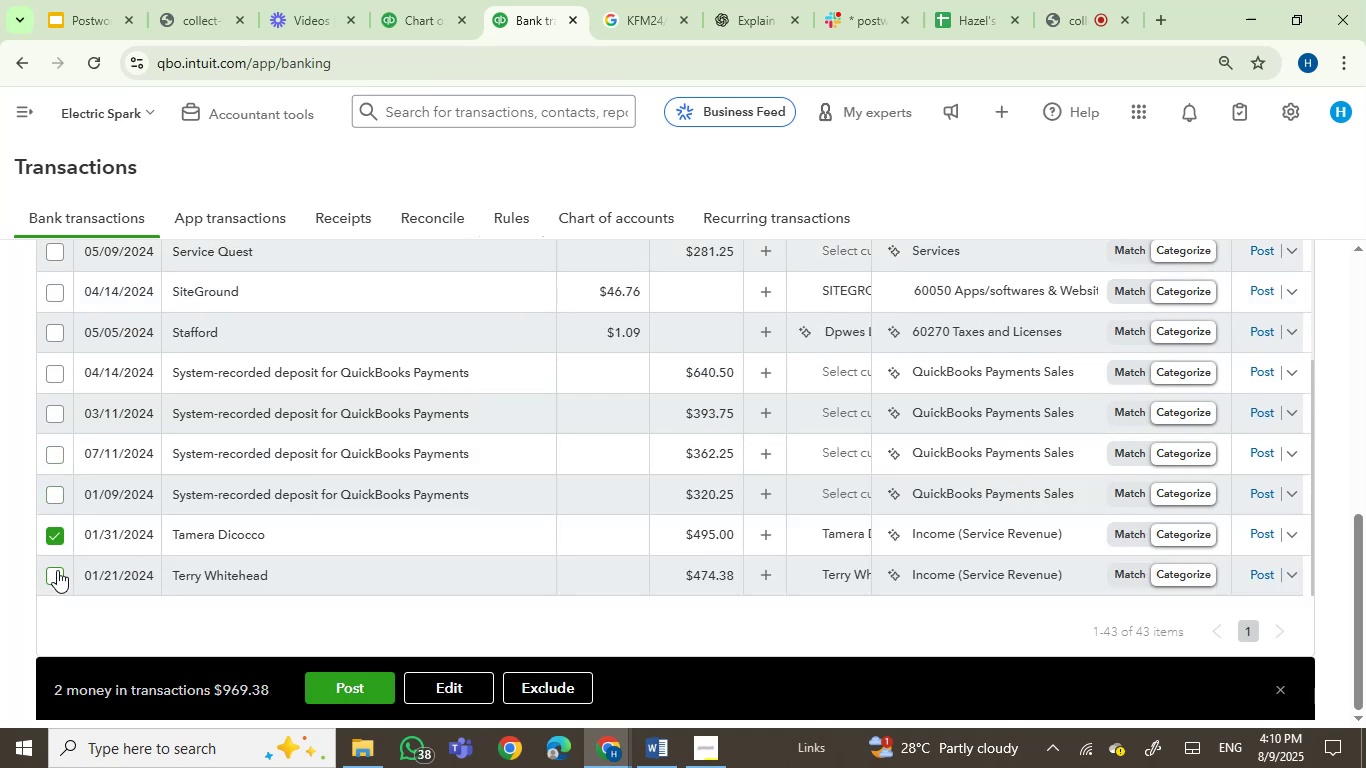 
left_click([436, 697])
 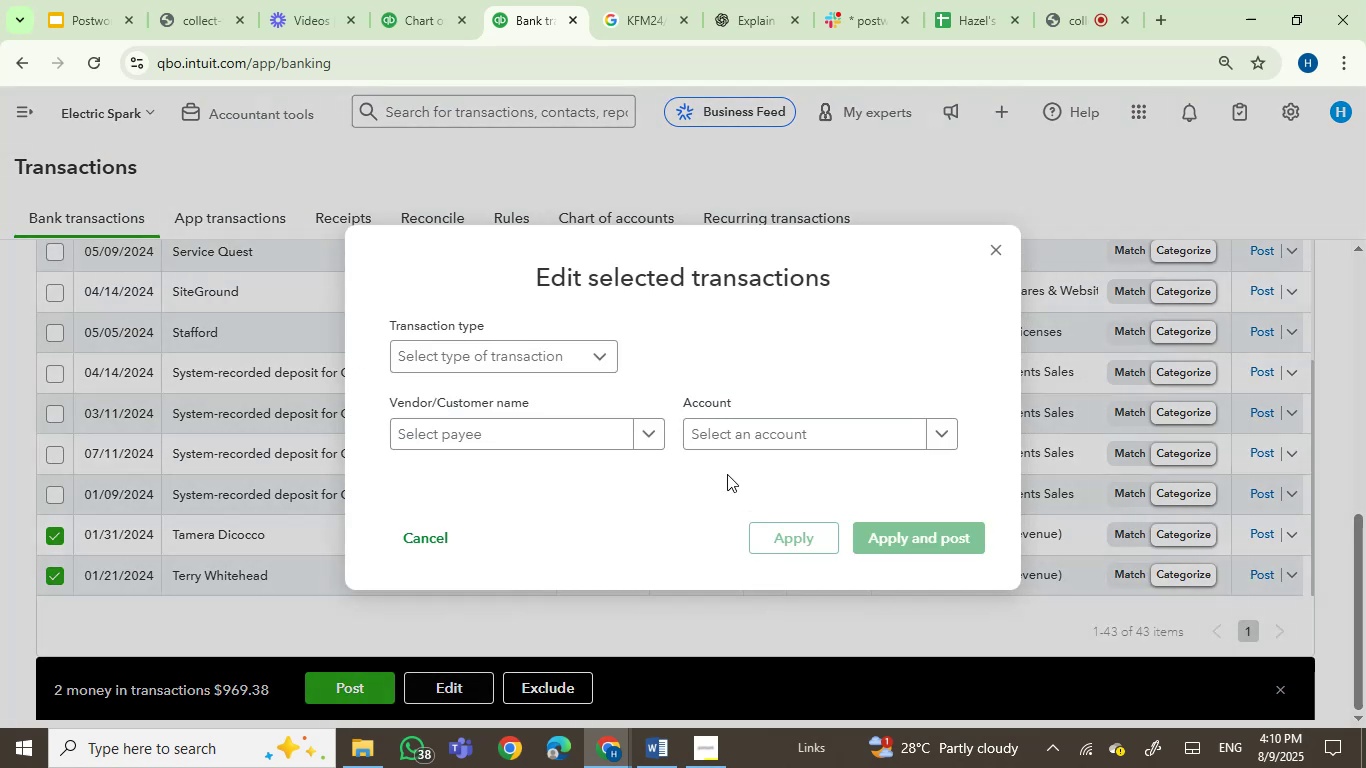 
left_click([753, 434])
 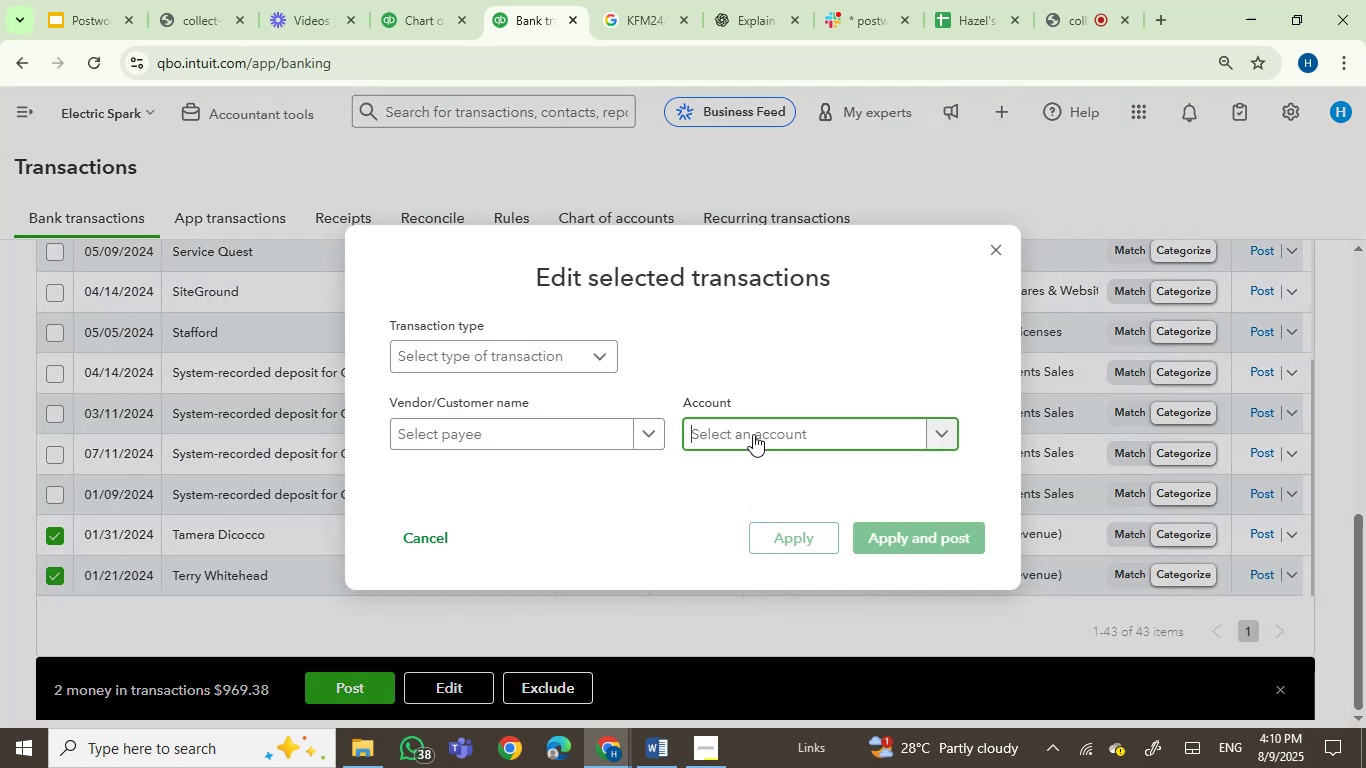 
type(ener)
 